 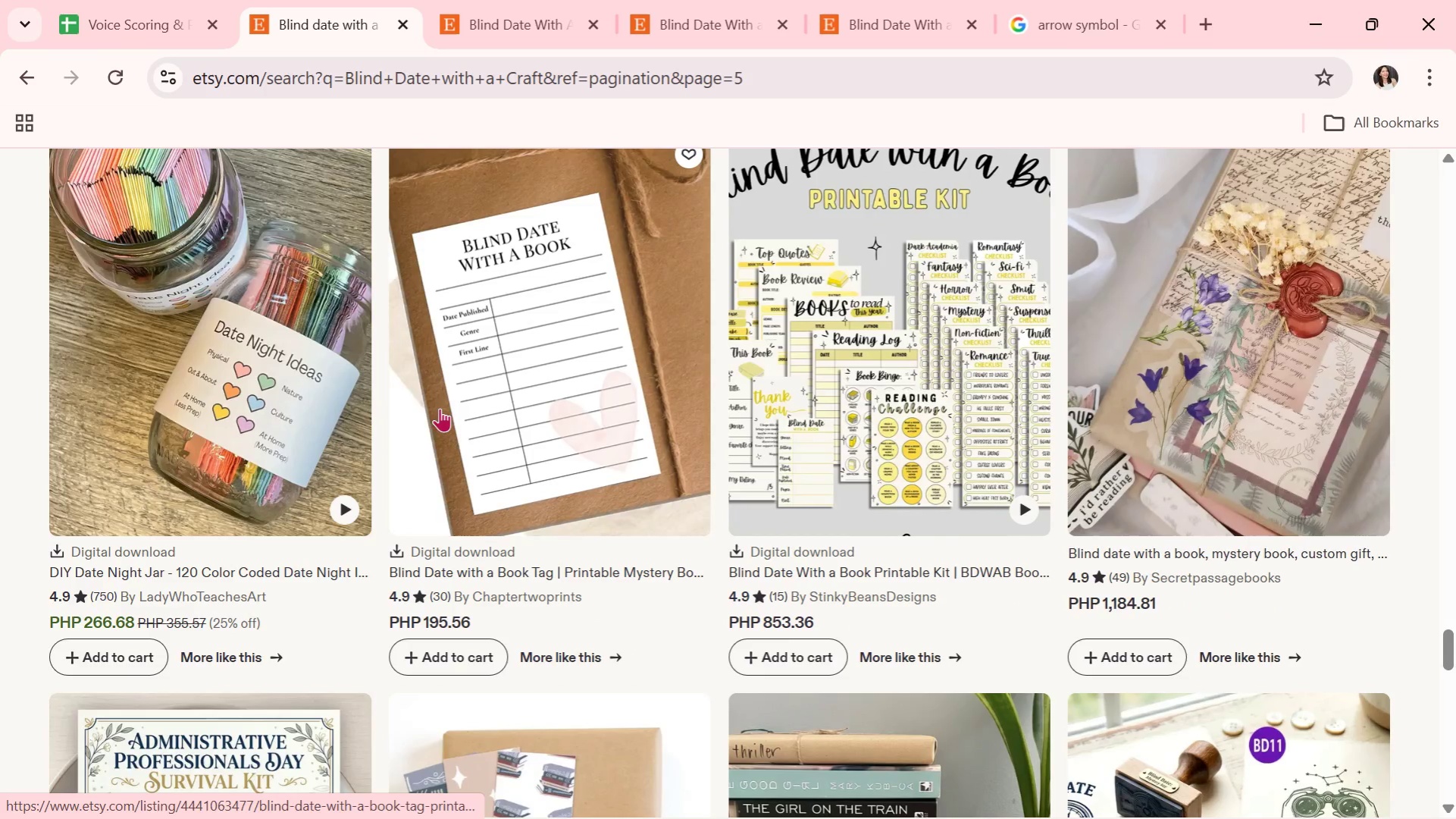 
scroll: coordinate [585, 440], scroll_direction: down, amount: 6.0
 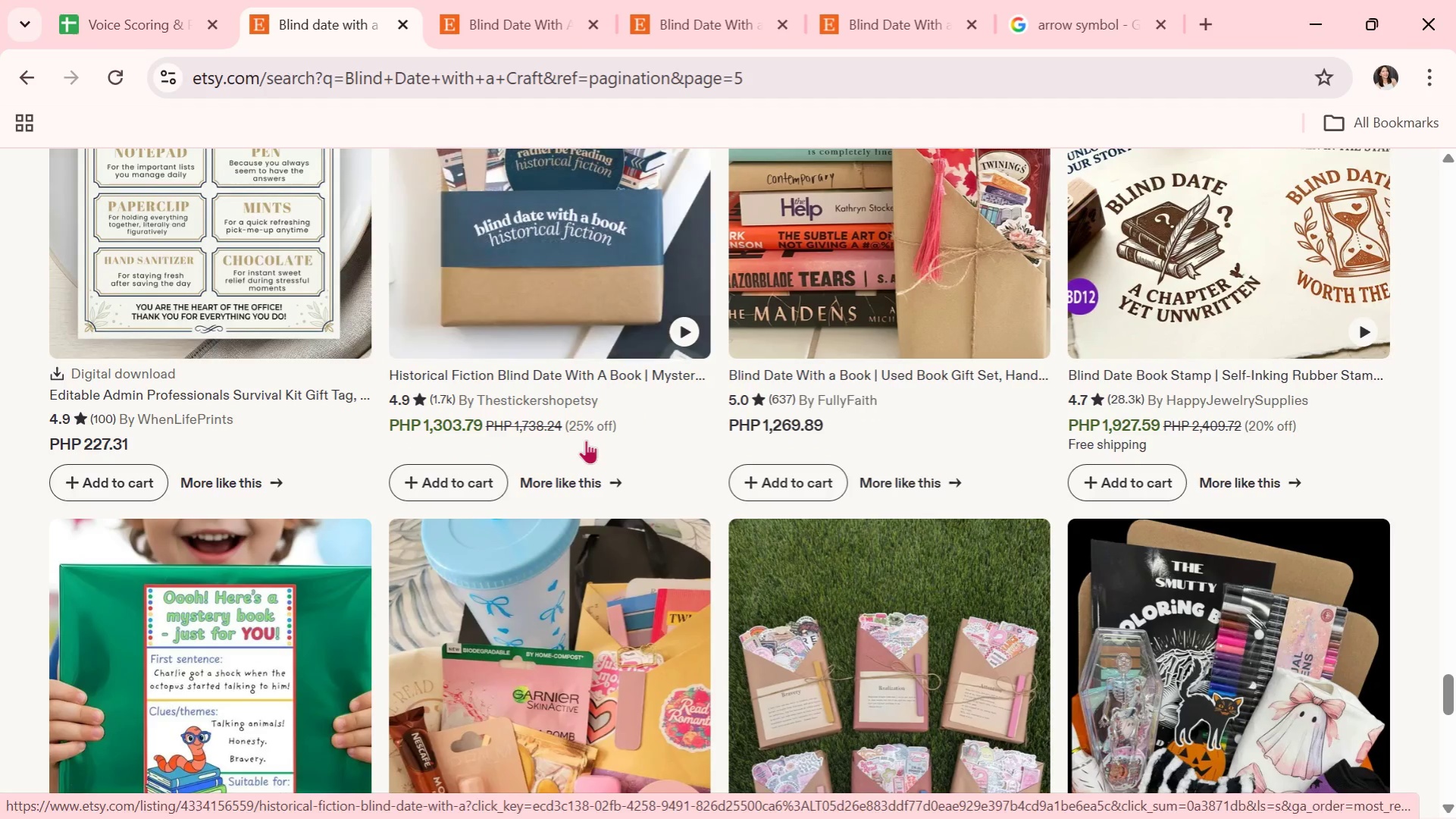 
scroll: coordinate [588, 444], scroll_direction: down, amount: 4.0
 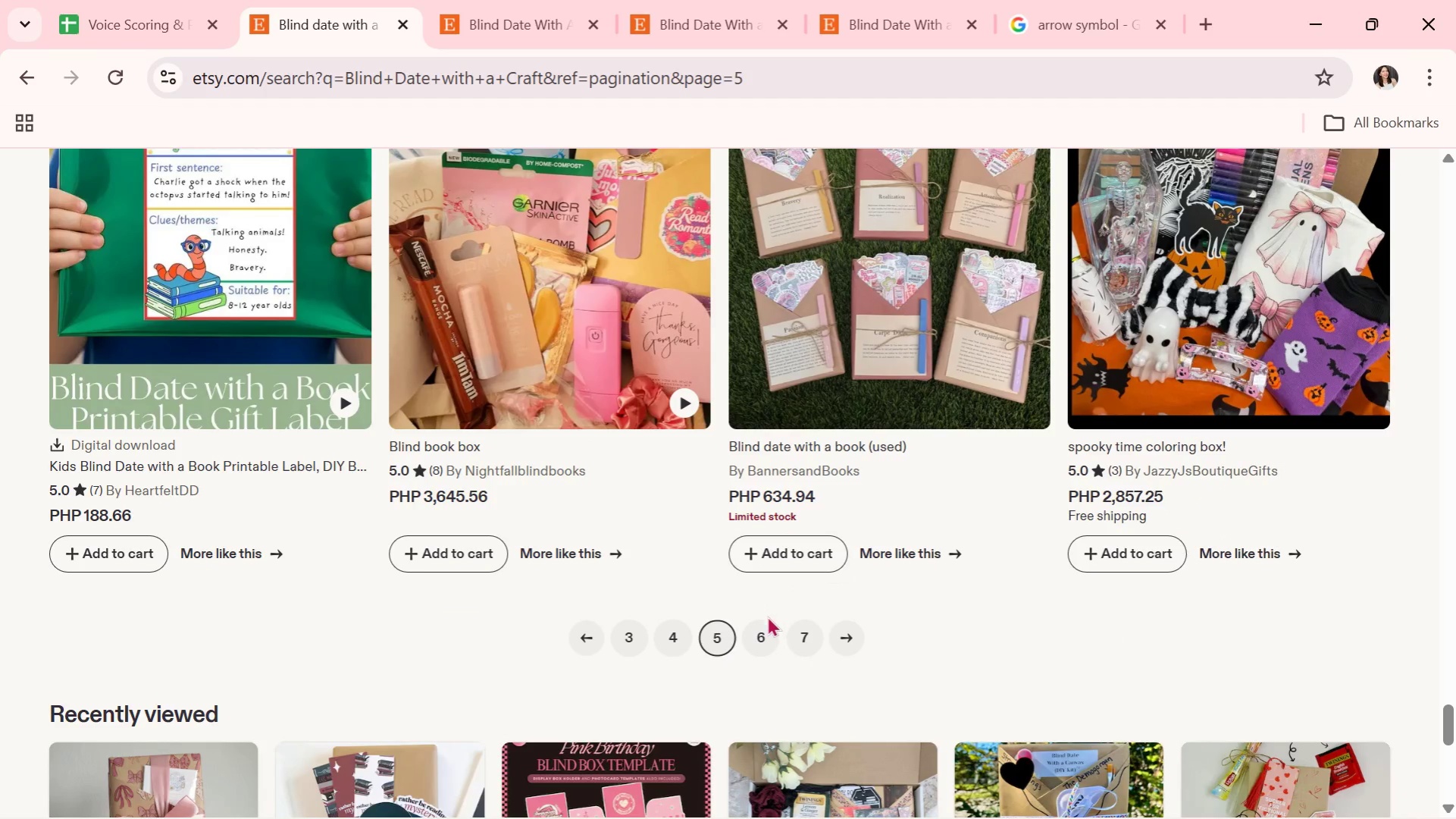 
left_click([767, 633])
 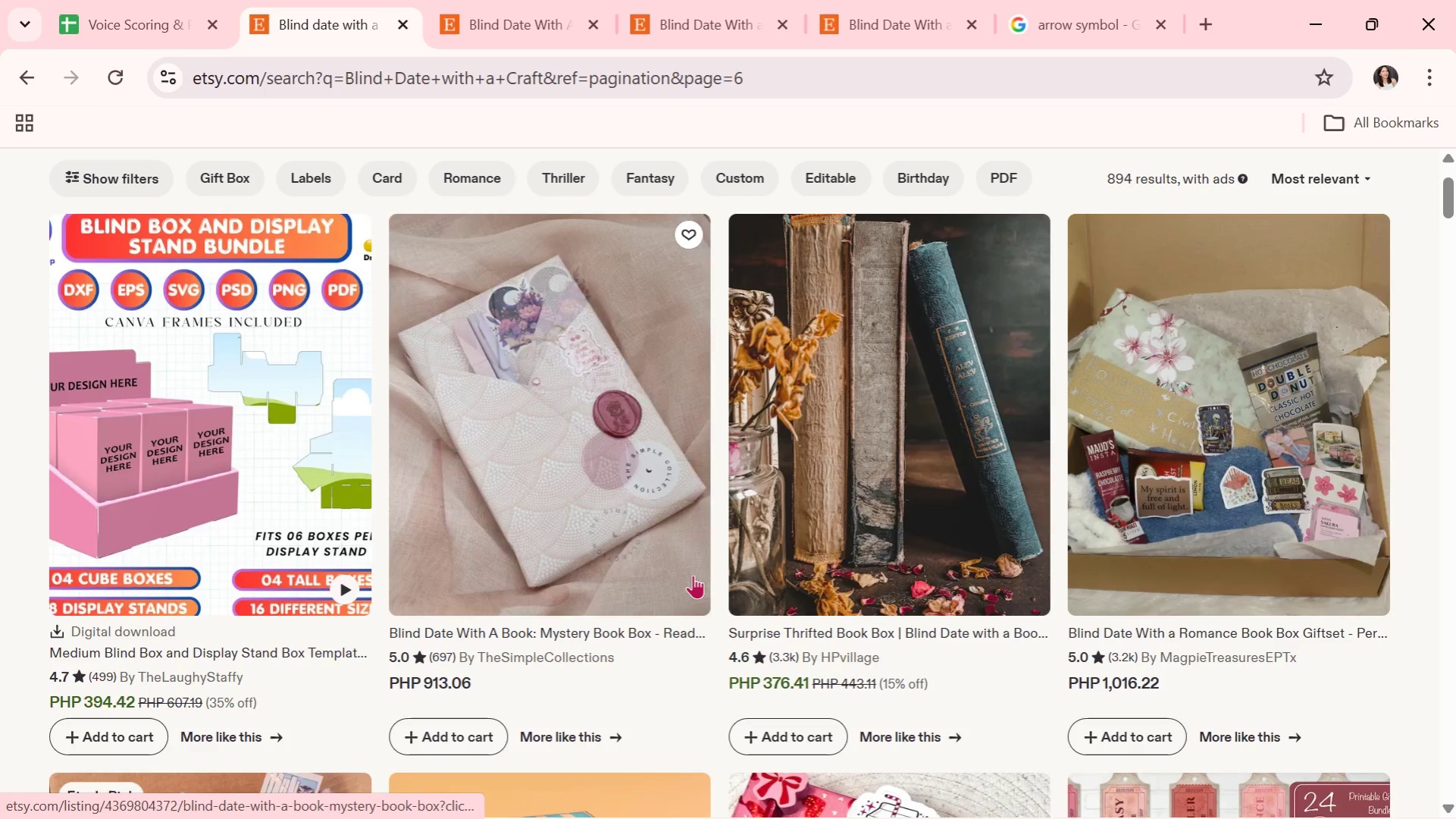 
scroll: coordinate [715, 572], scroll_direction: down, amount: 3.0
 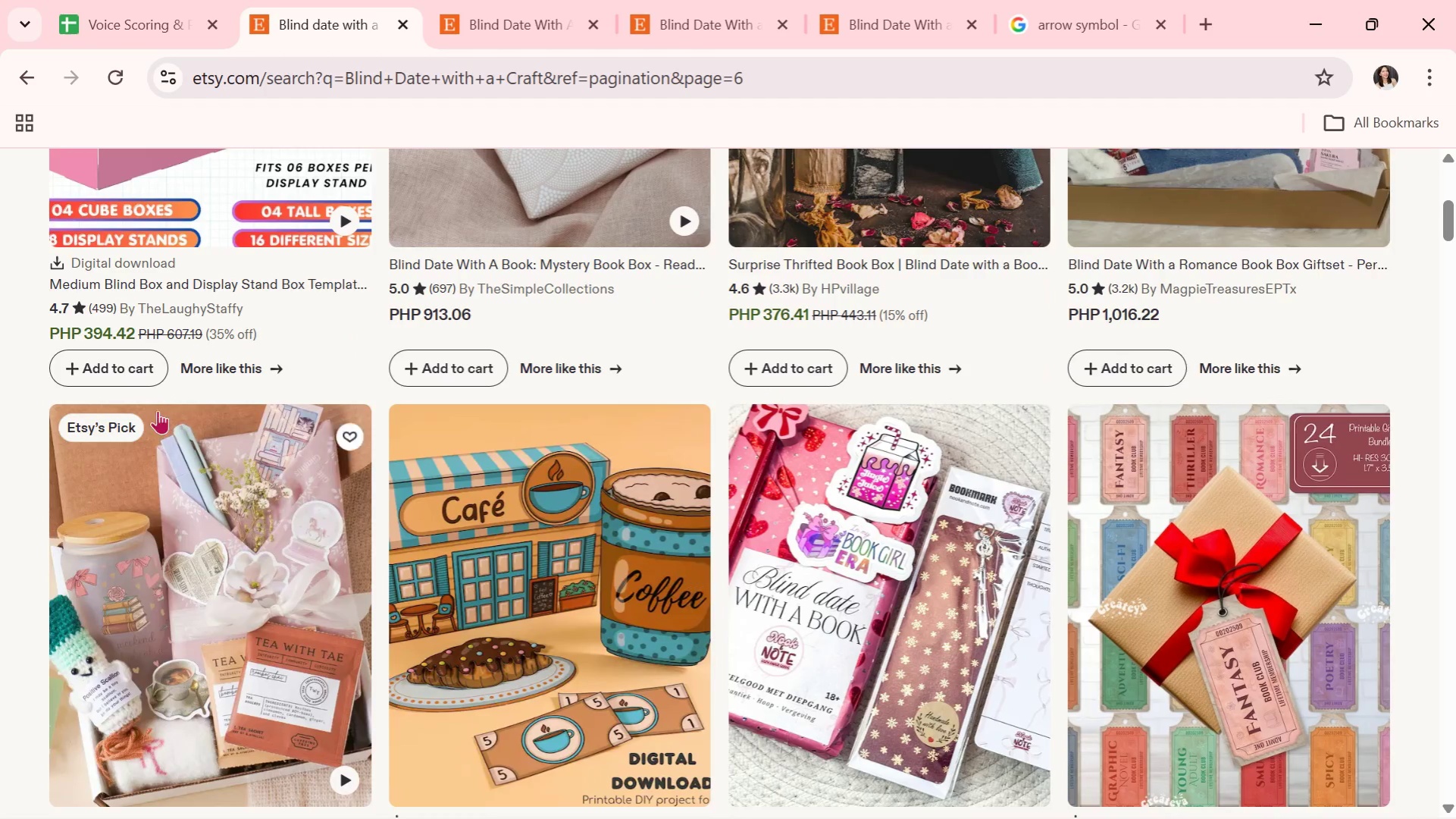 
wait(5.77)
 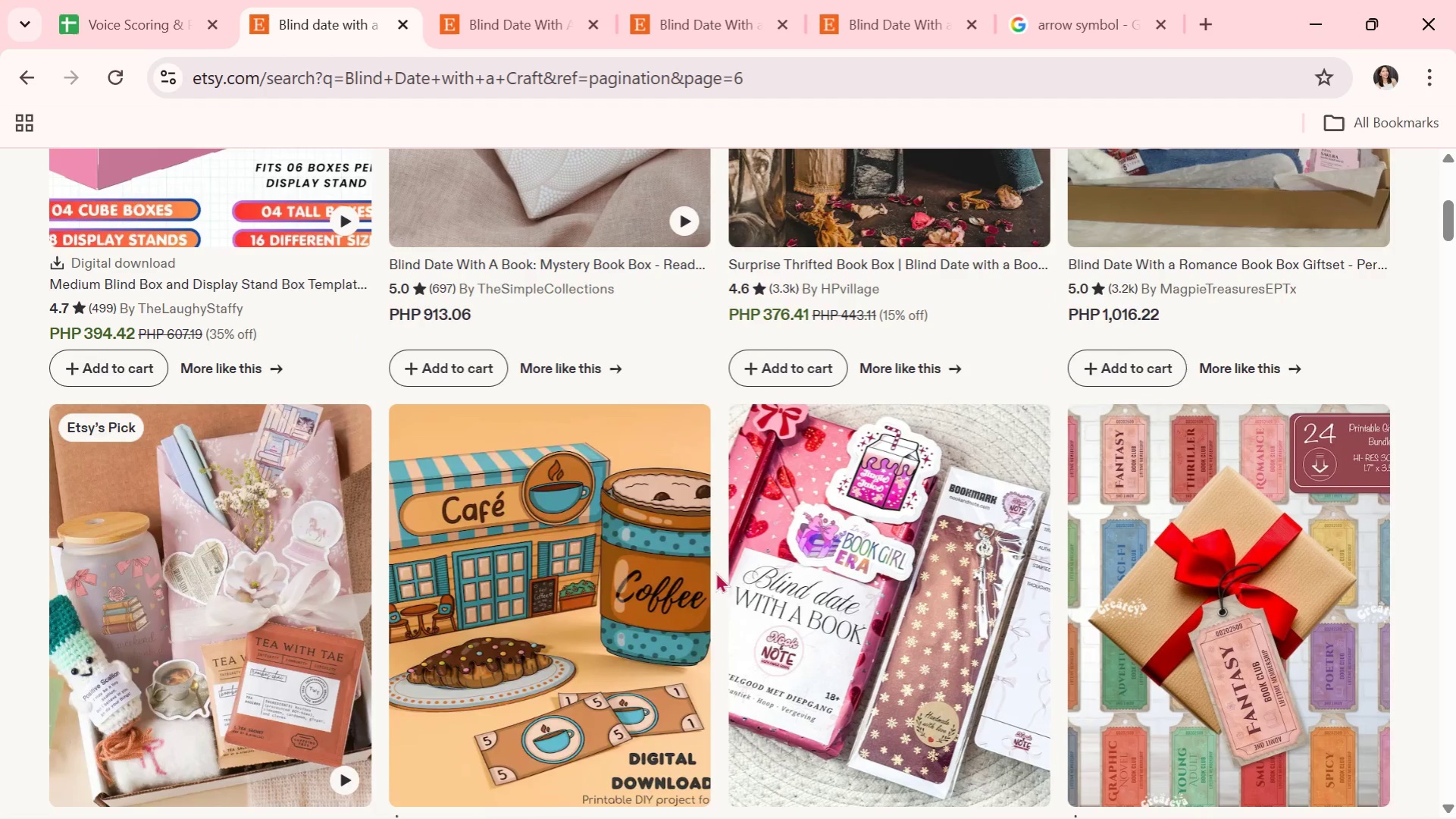 
scroll: coordinate [528, 513], scroll_direction: down, amount: 2.0
 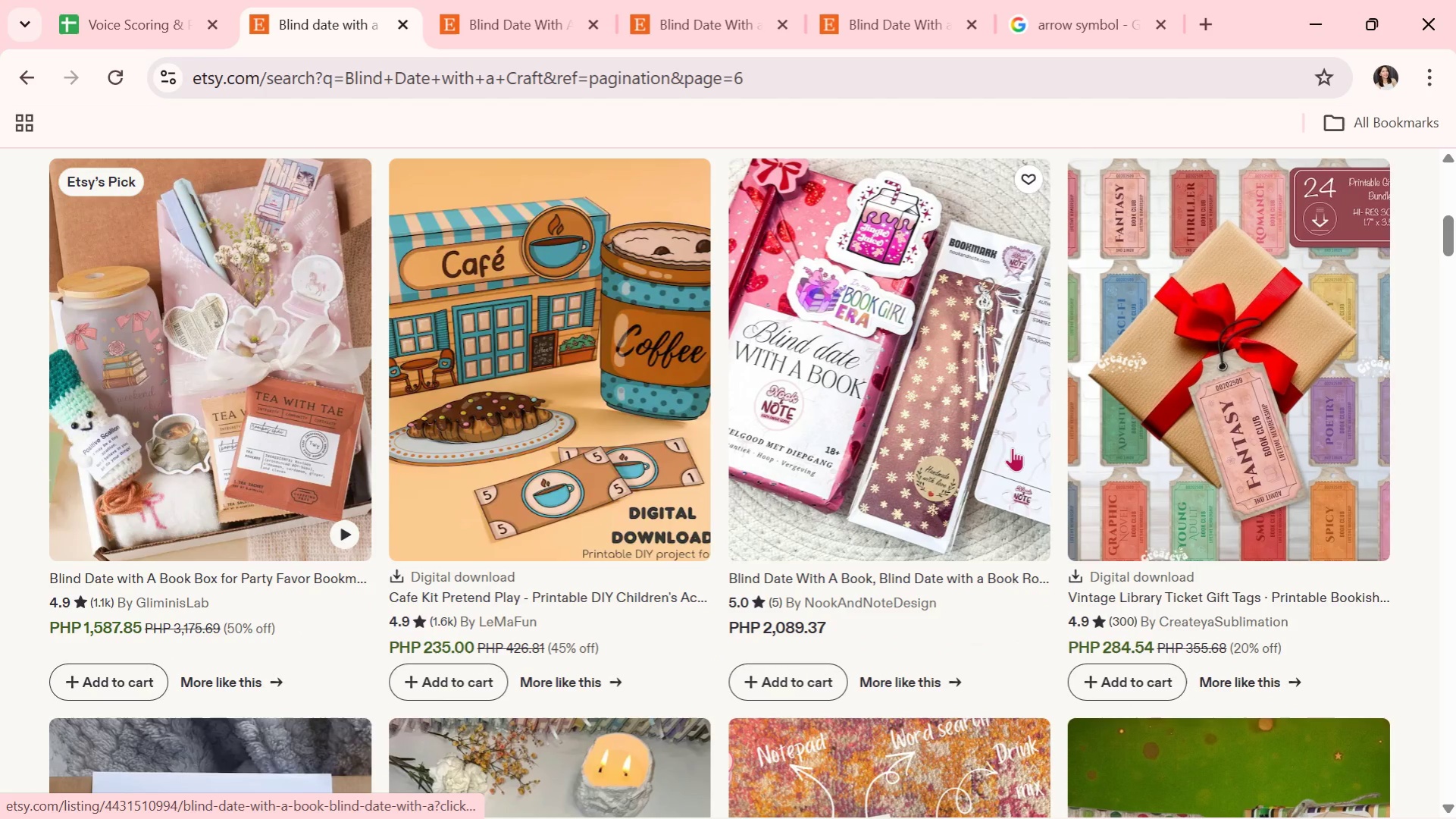 
left_click([1176, 426])
 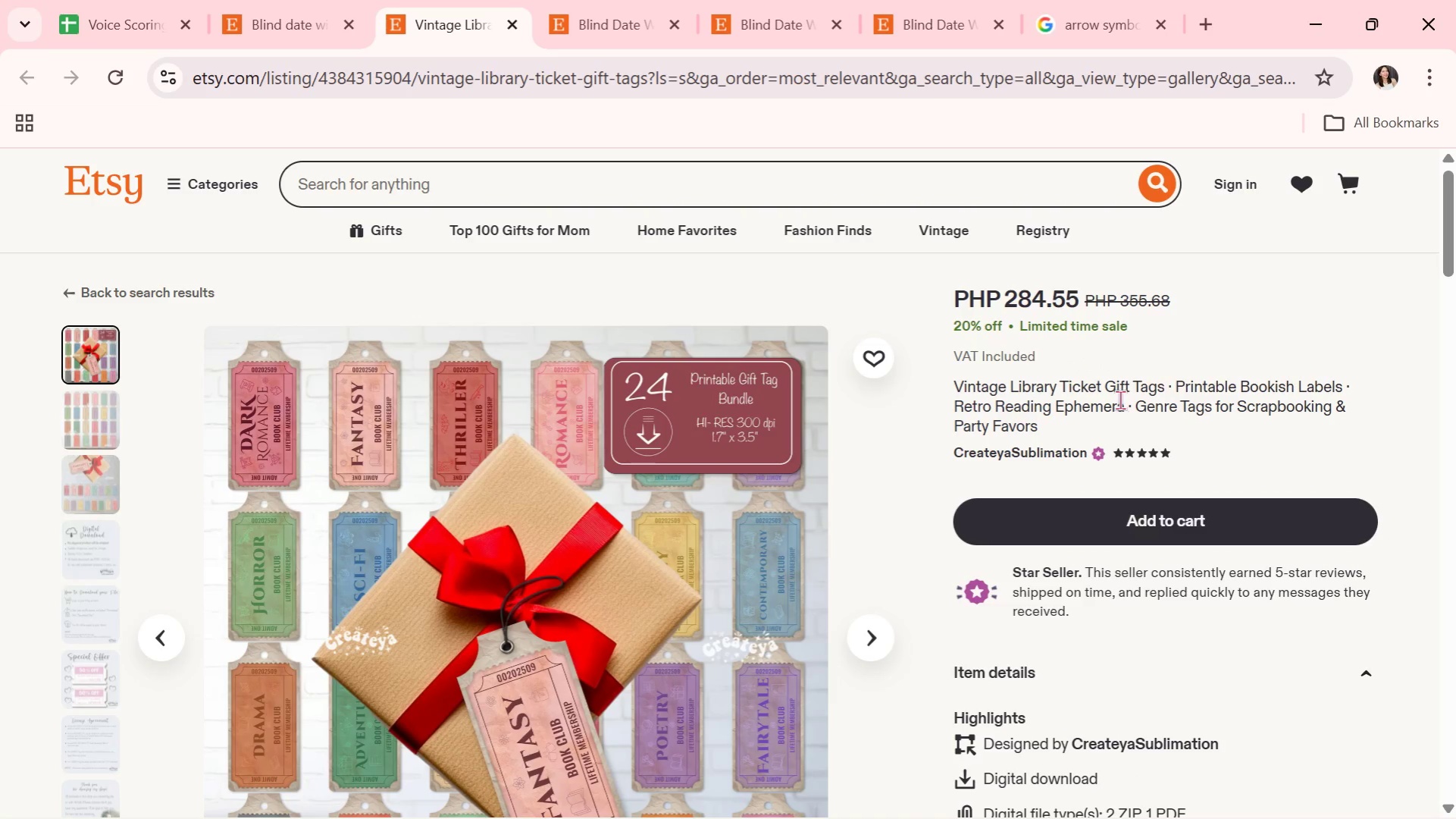 
wait(9.78)
 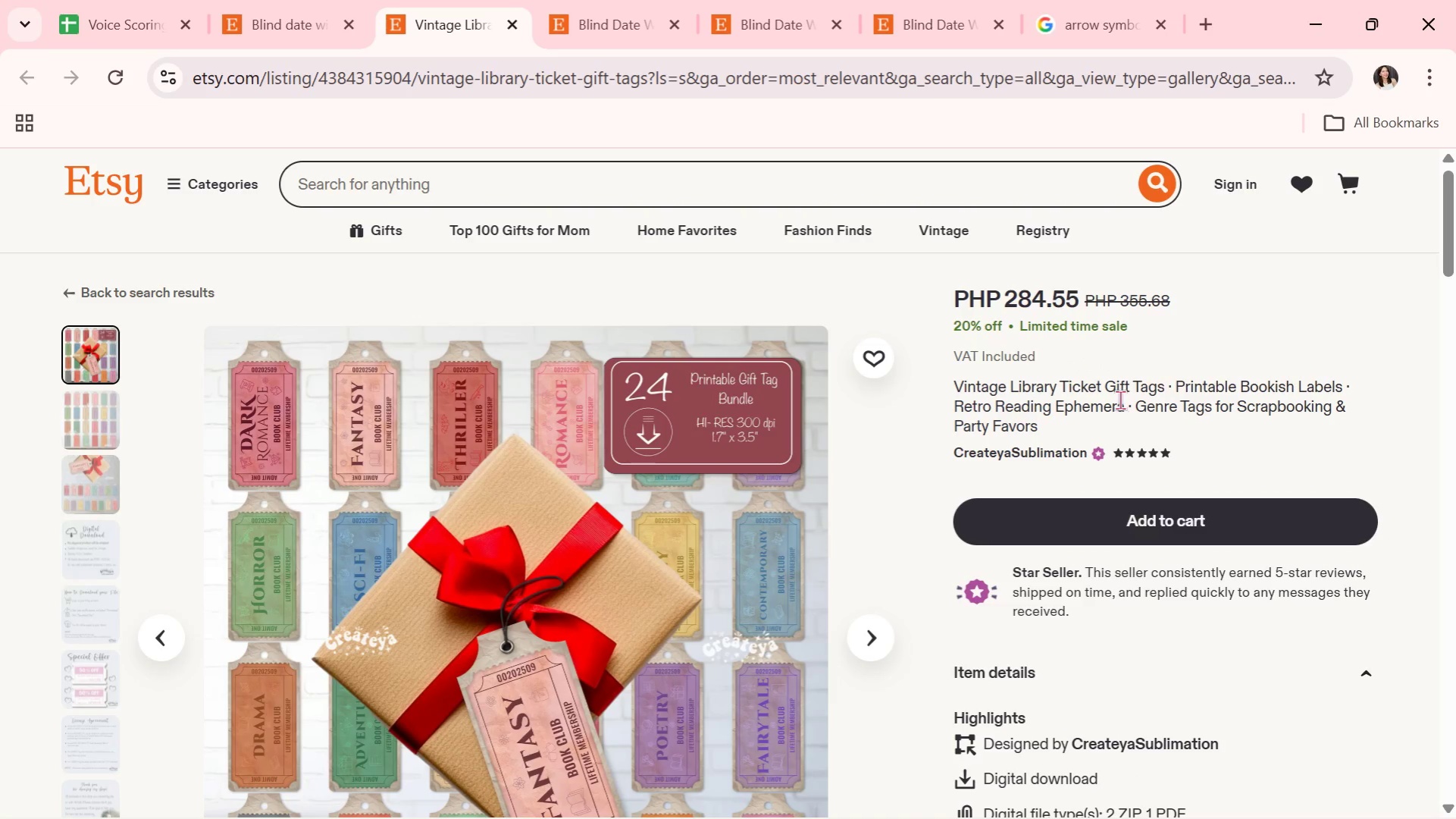 
scroll: coordinate [1109, 496], scroll_direction: down, amount: 1.0
 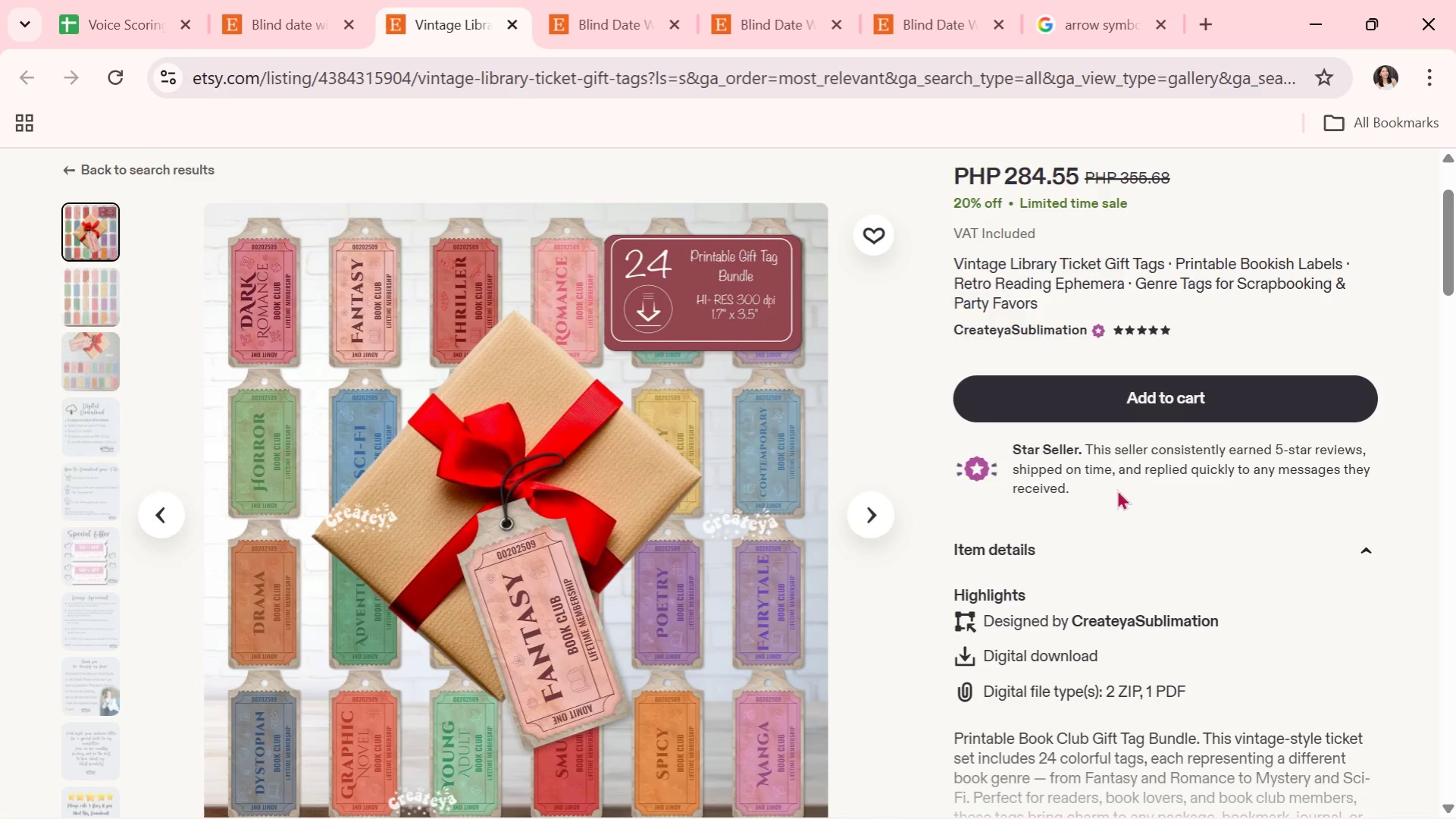 
wait(6.38)
 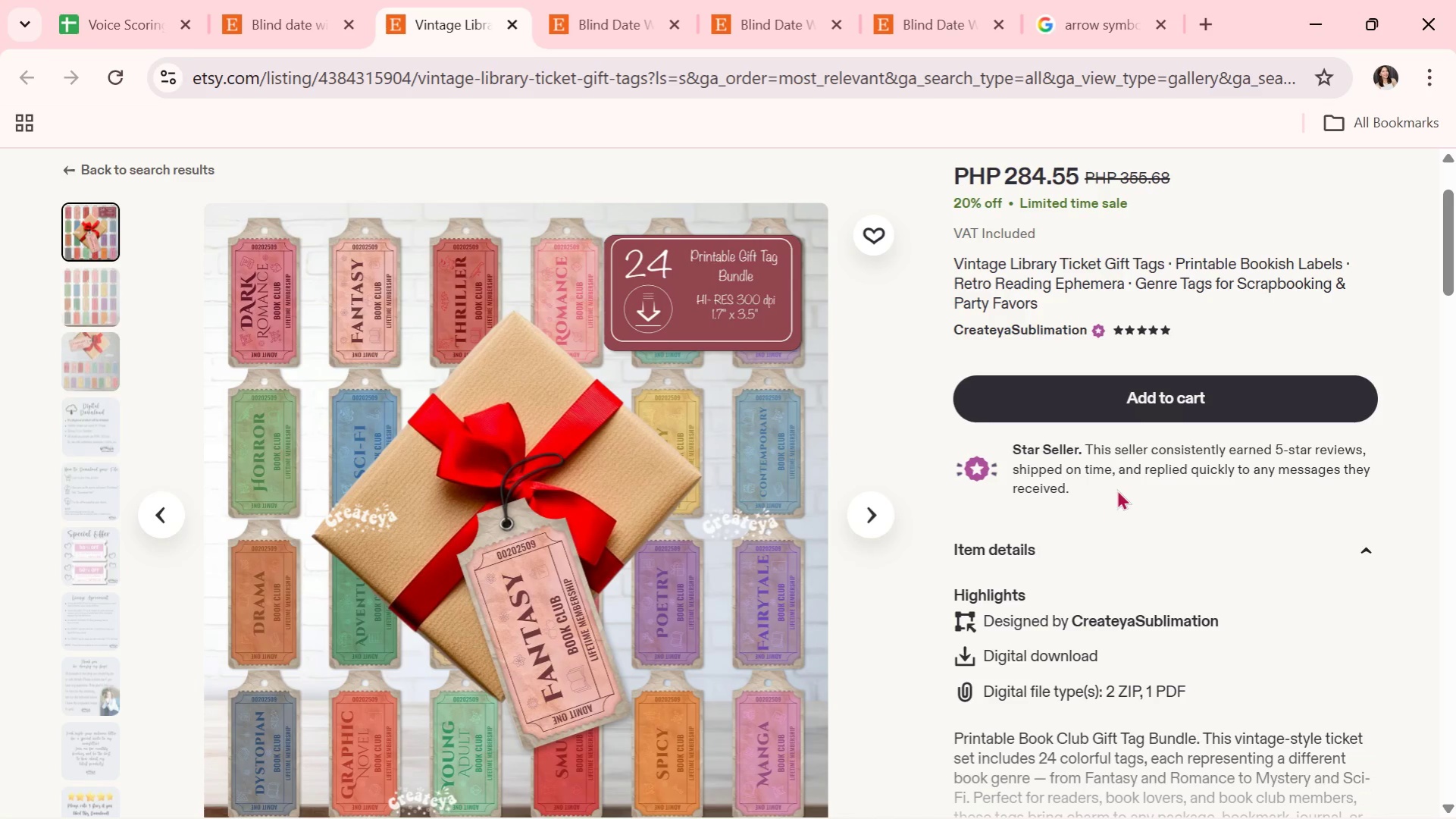 
scroll: coordinate [1111, 460], scroll_direction: down, amount: 3.0
 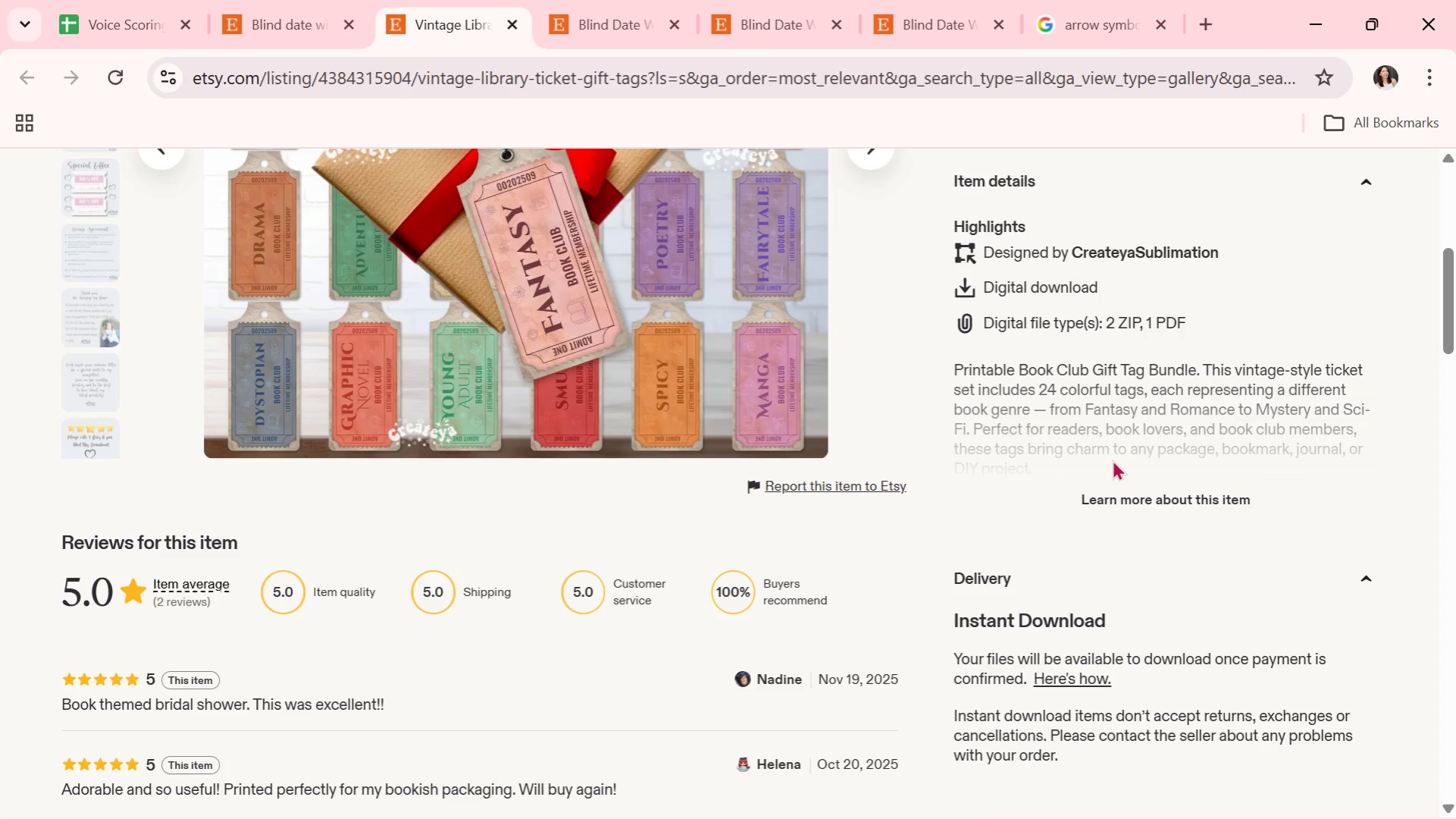 
wait(7.69)
 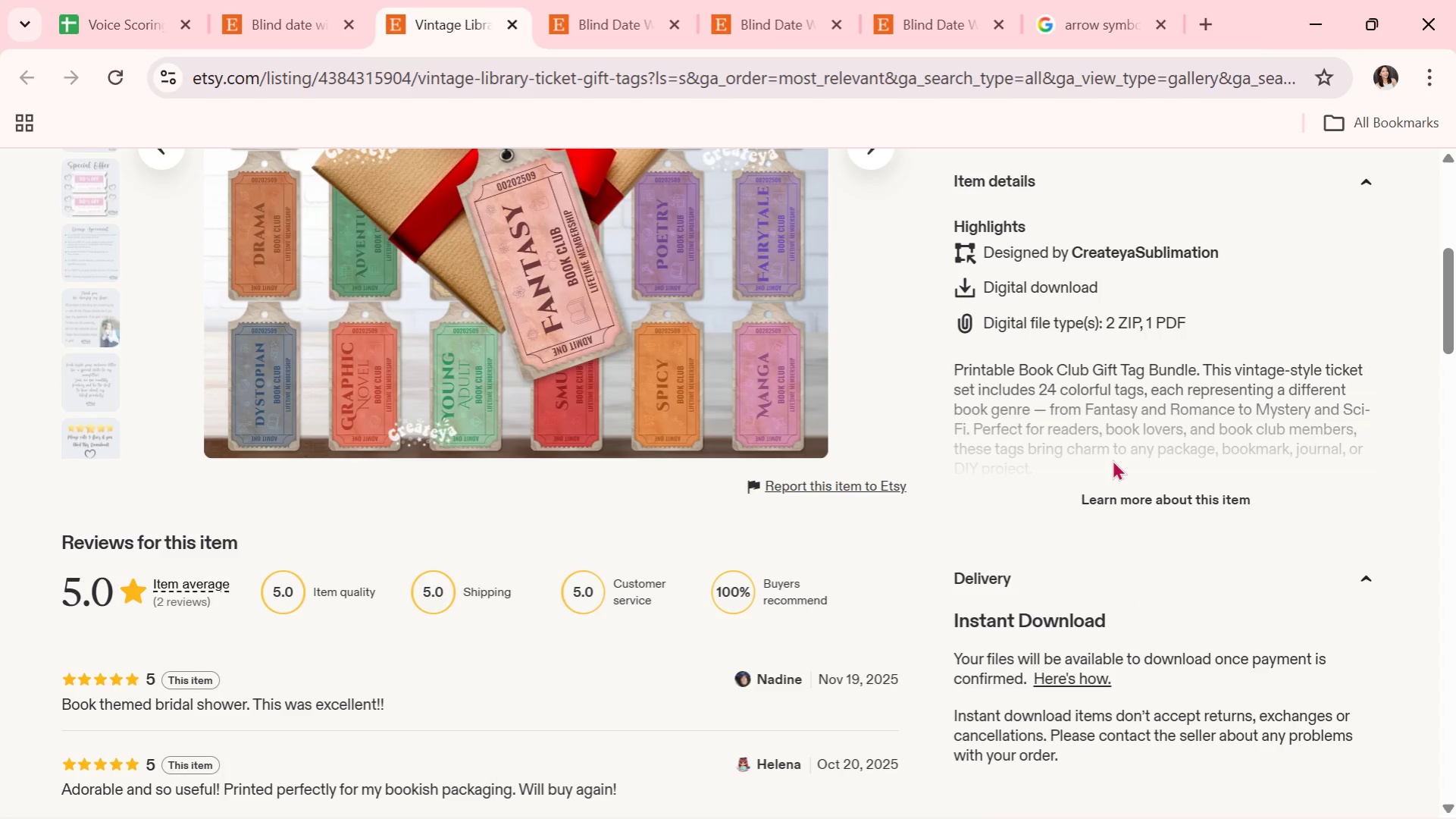 
scroll: coordinate [1112, 460], scroll_direction: none, amount: 0.0
 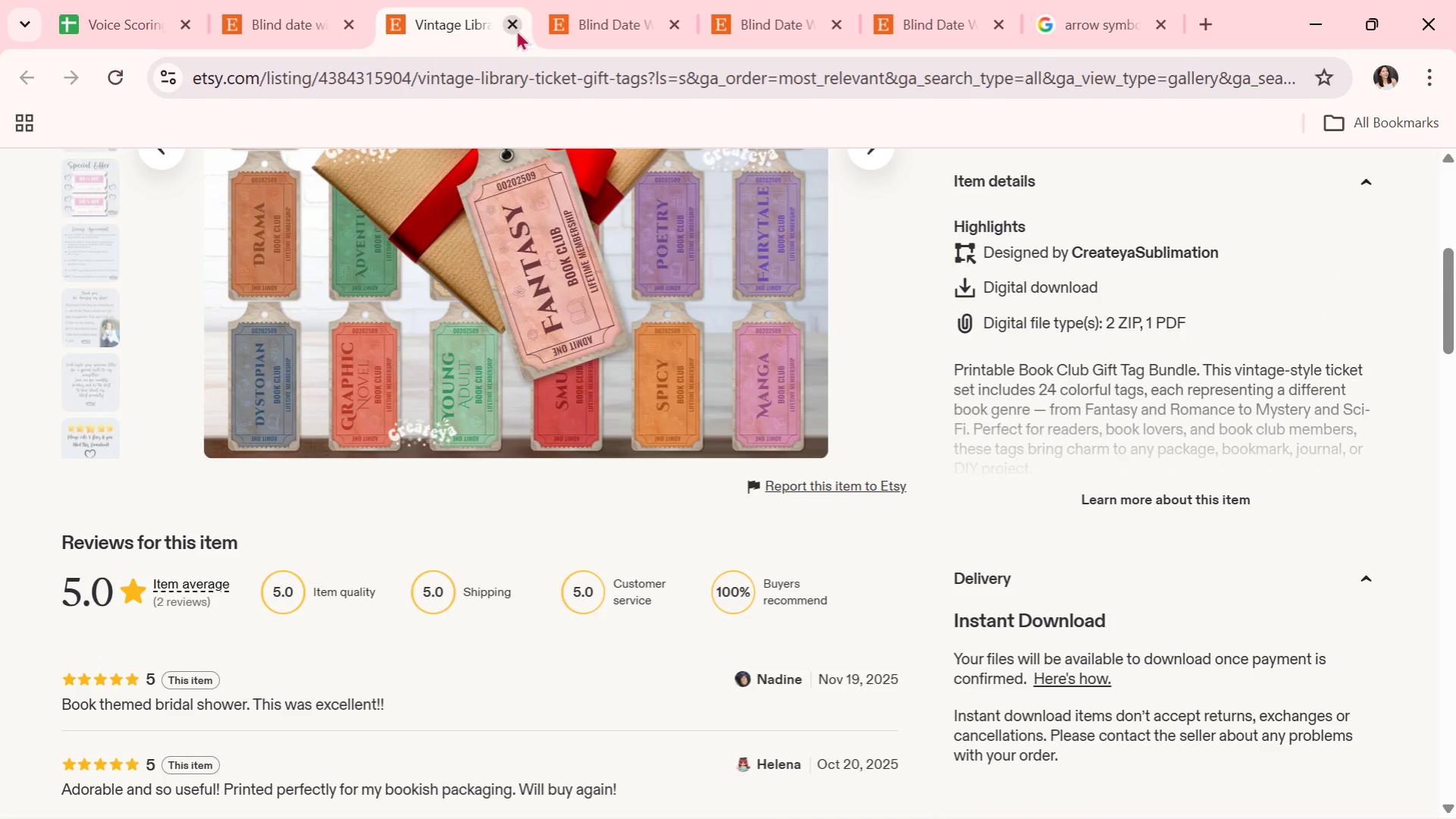 
left_click([516, 23])
 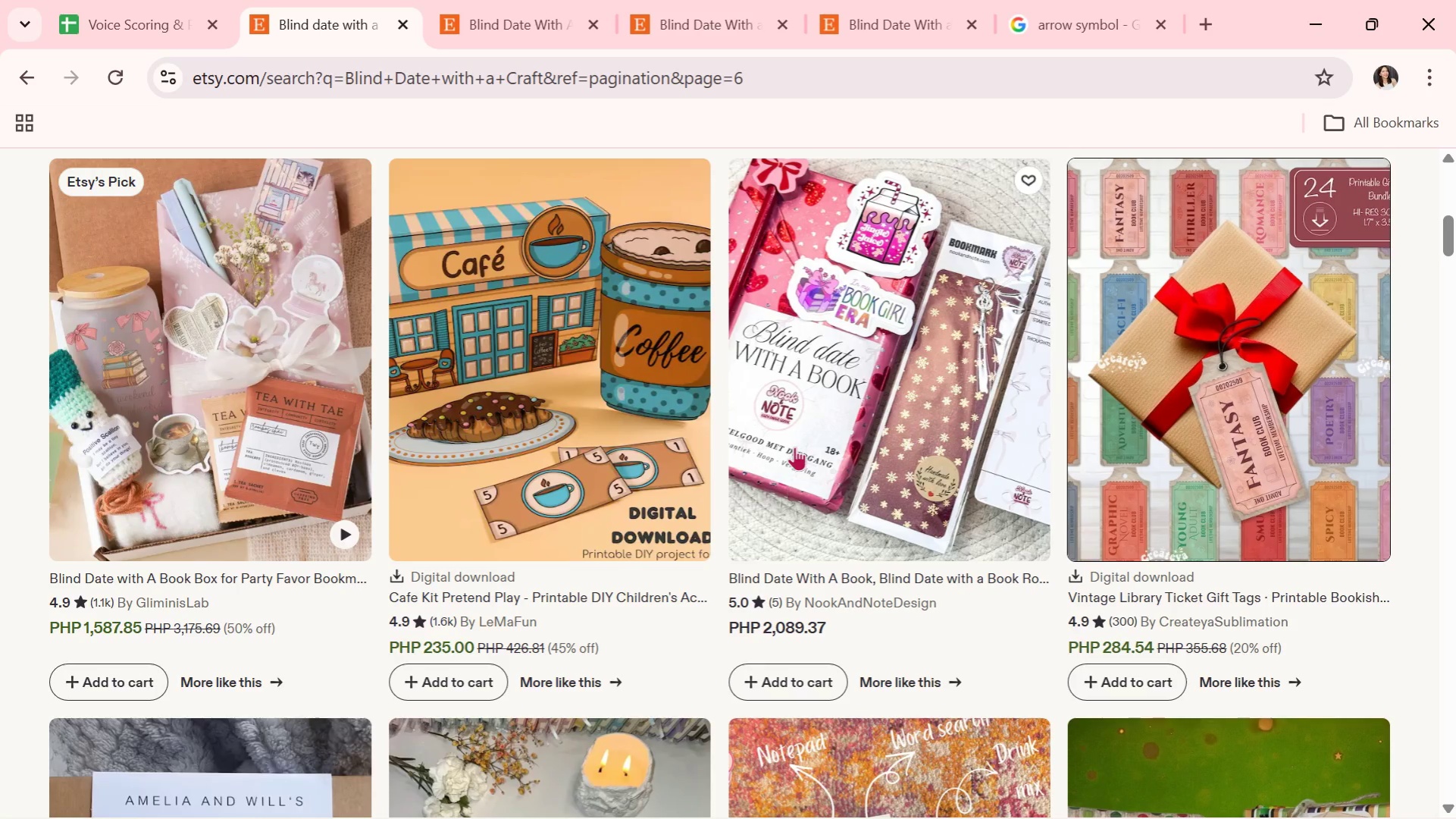 
scroll: coordinate [794, 448], scroll_direction: down, amount: 1.0
 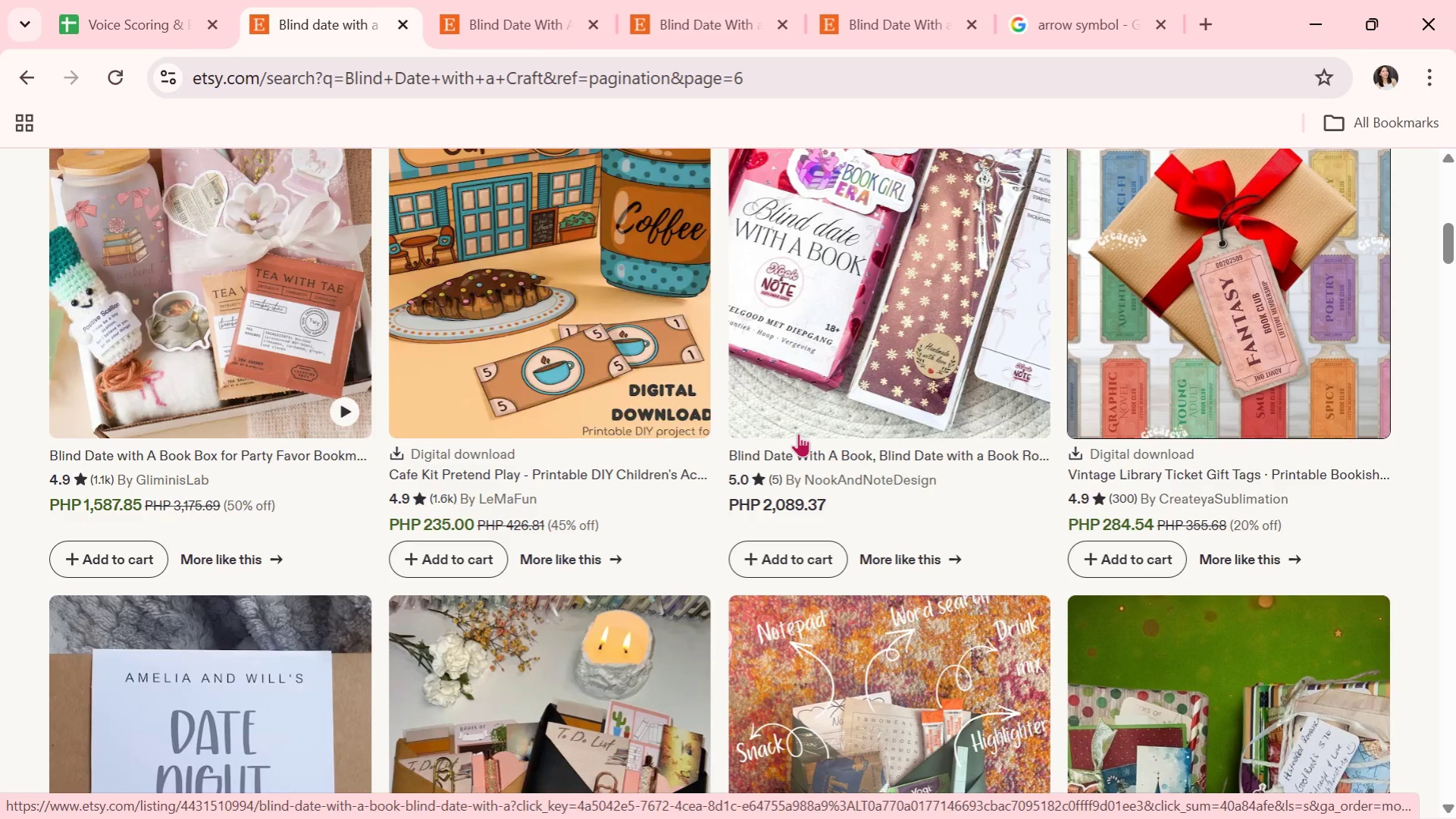 
wait(6.9)
 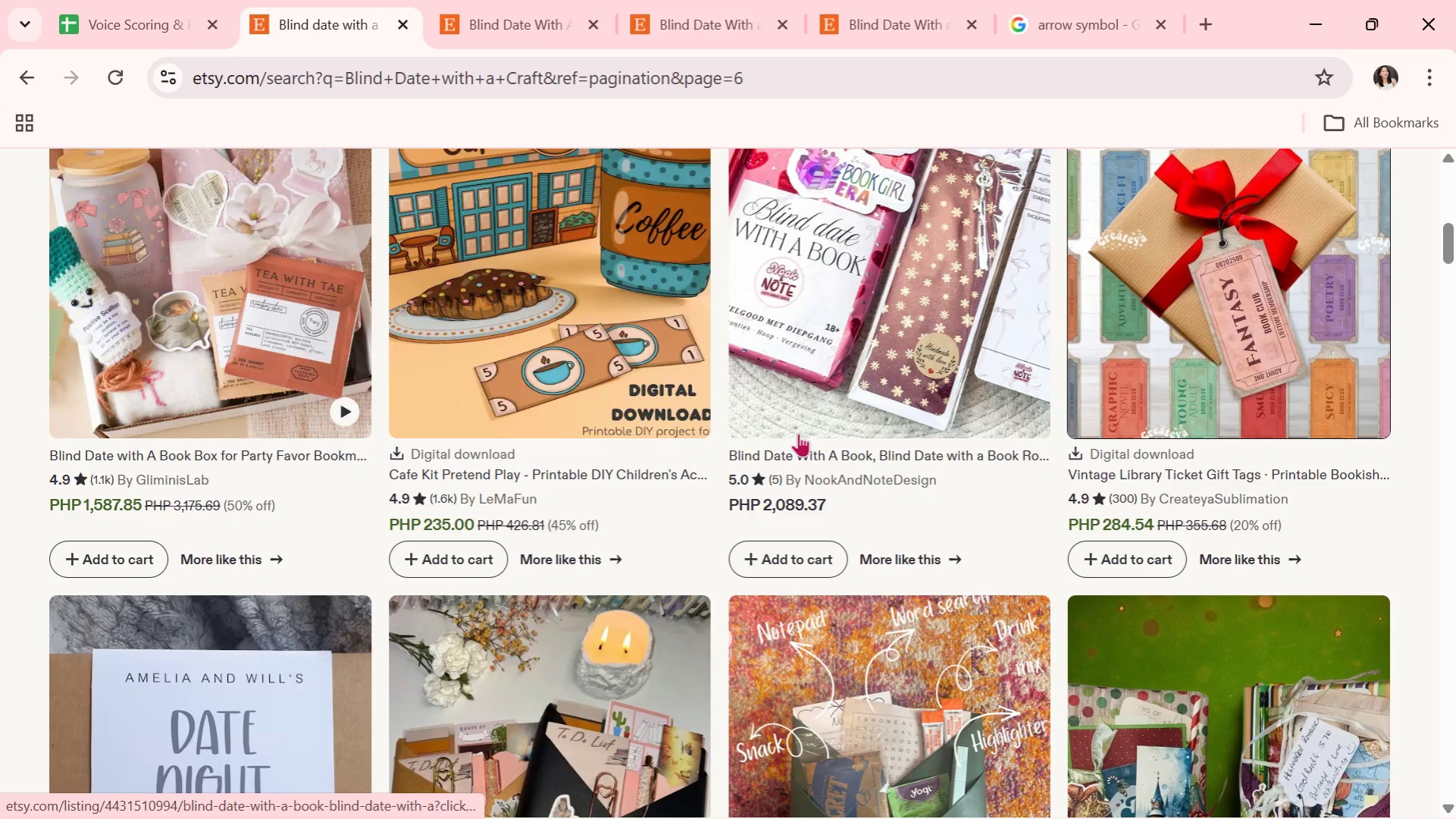 
scroll: coordinate [587, 500], scroll_direction: down, amount: 4.0
 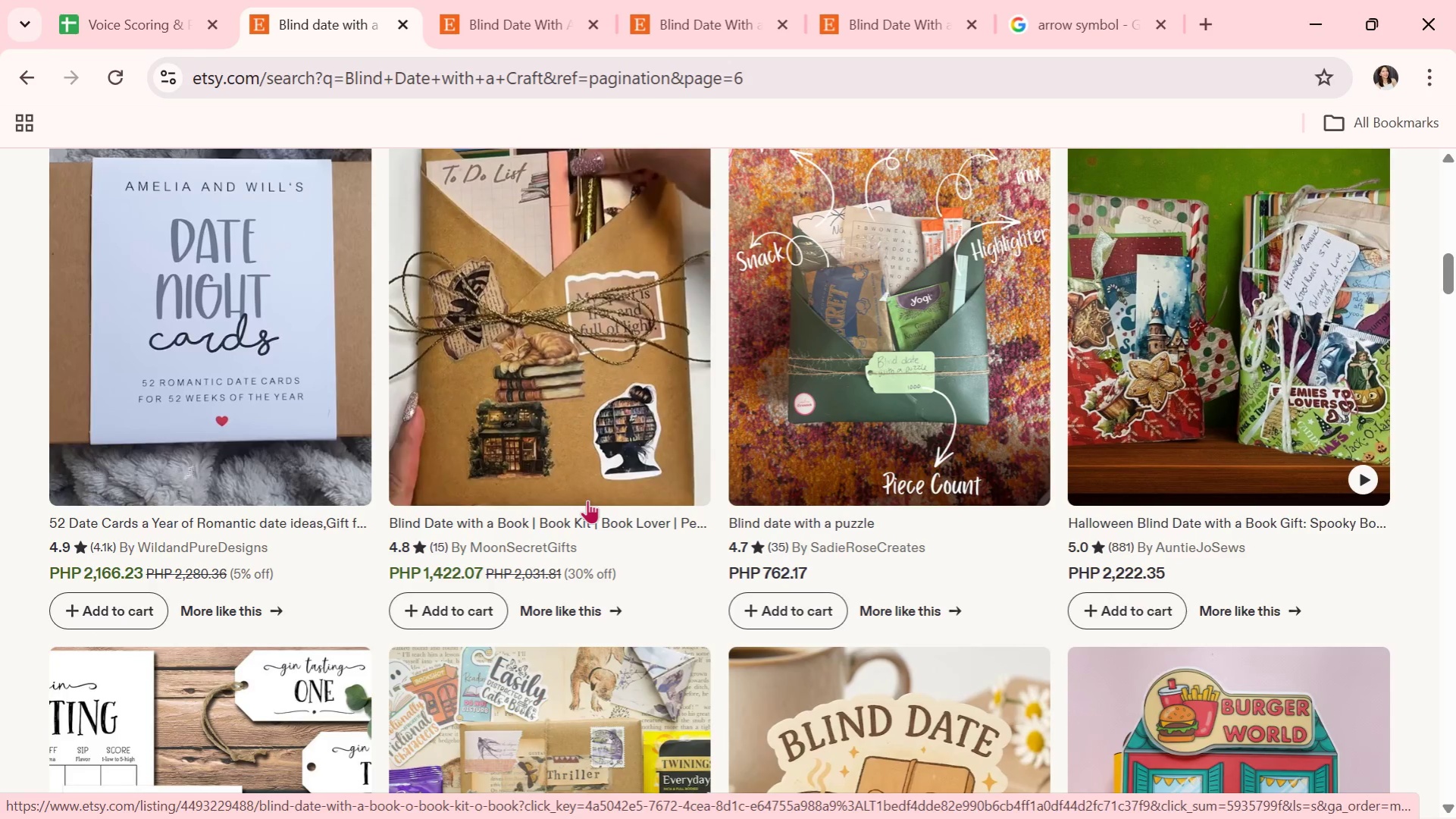 
wait(7.77)
 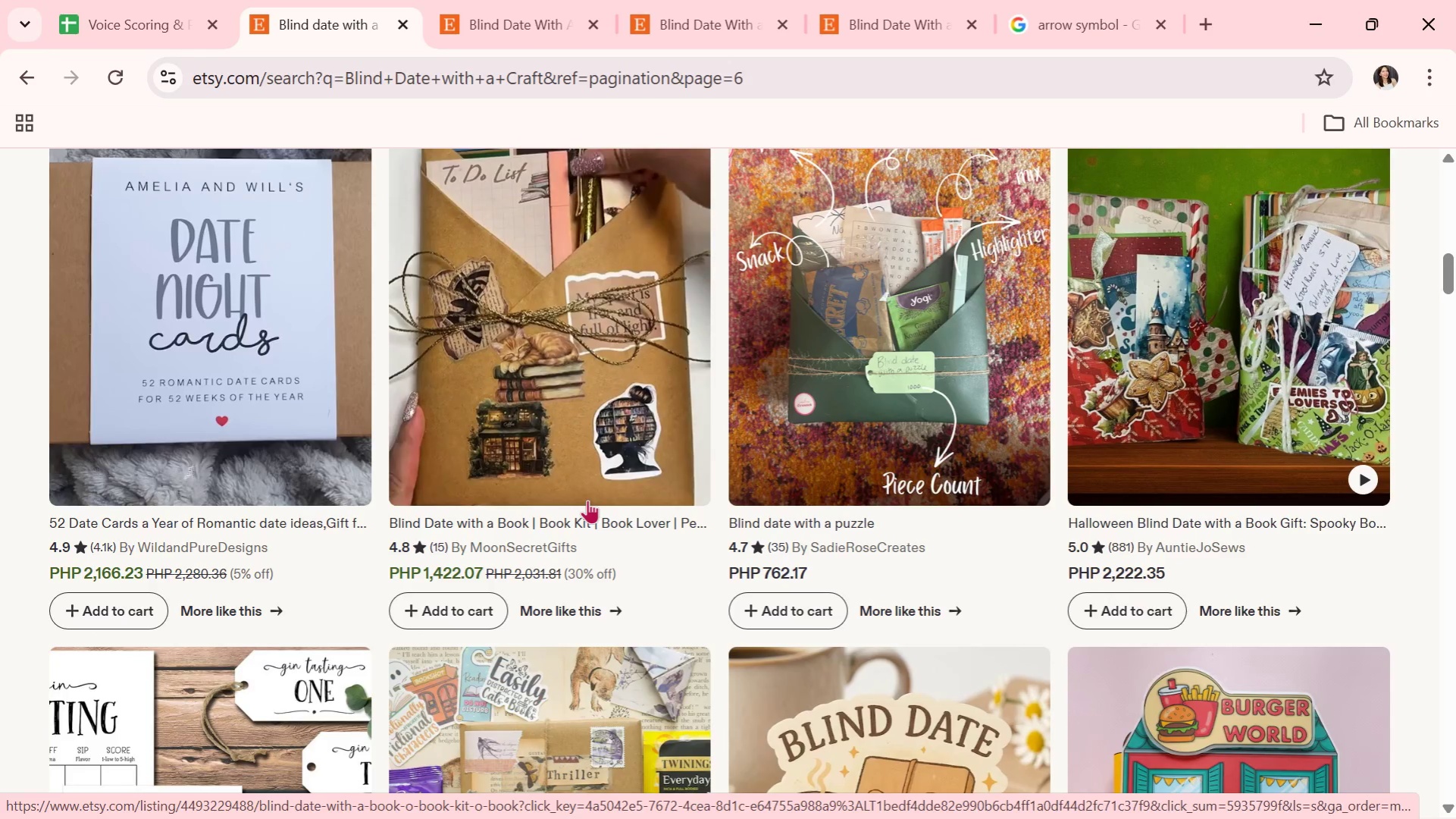 
scroll: coordinate [715, 555], scroll_direction: down, amount: 6.0
 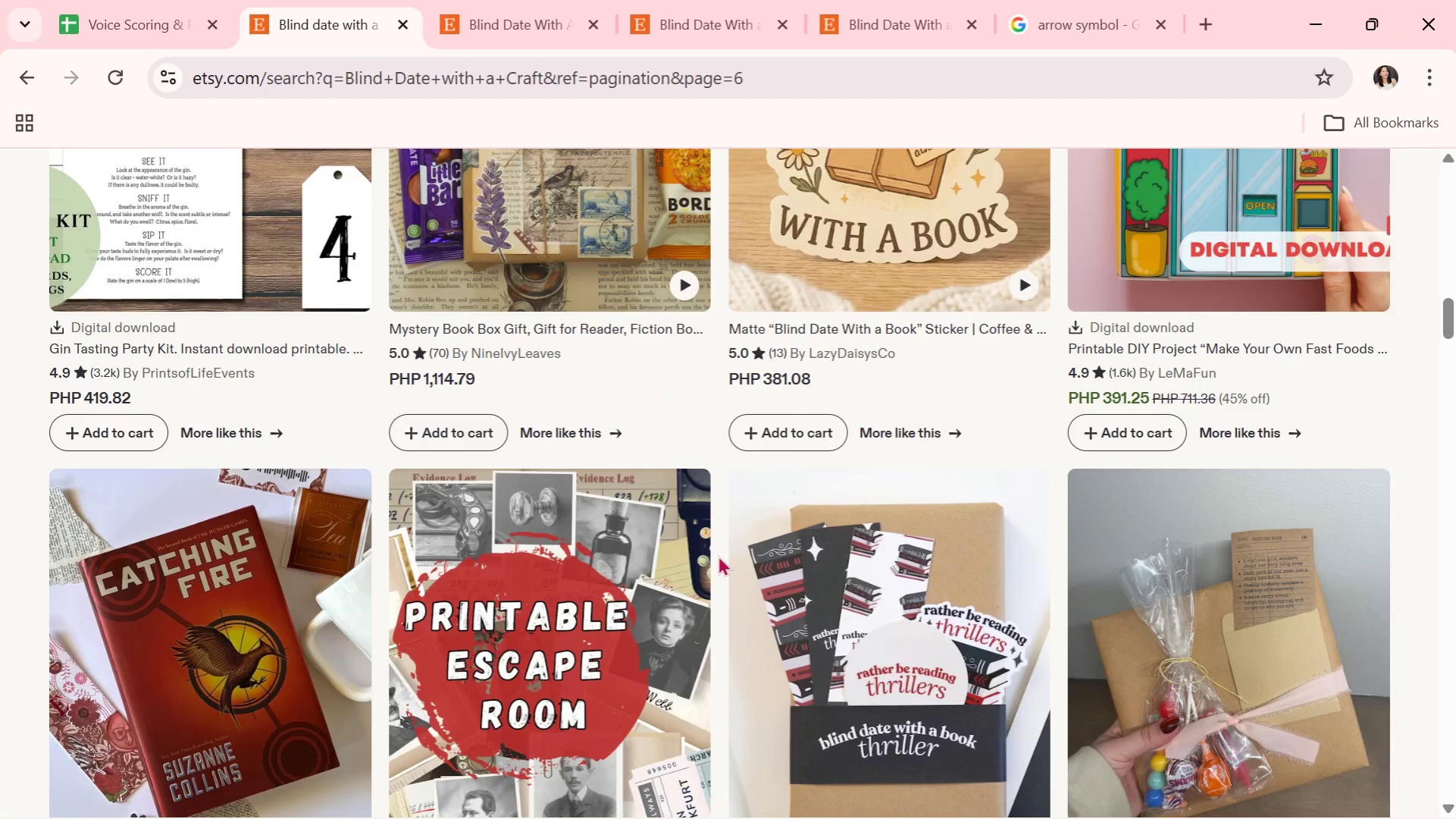 
scroll: coordinate [718, 555], scroll_direction: down, amount: 2.0
 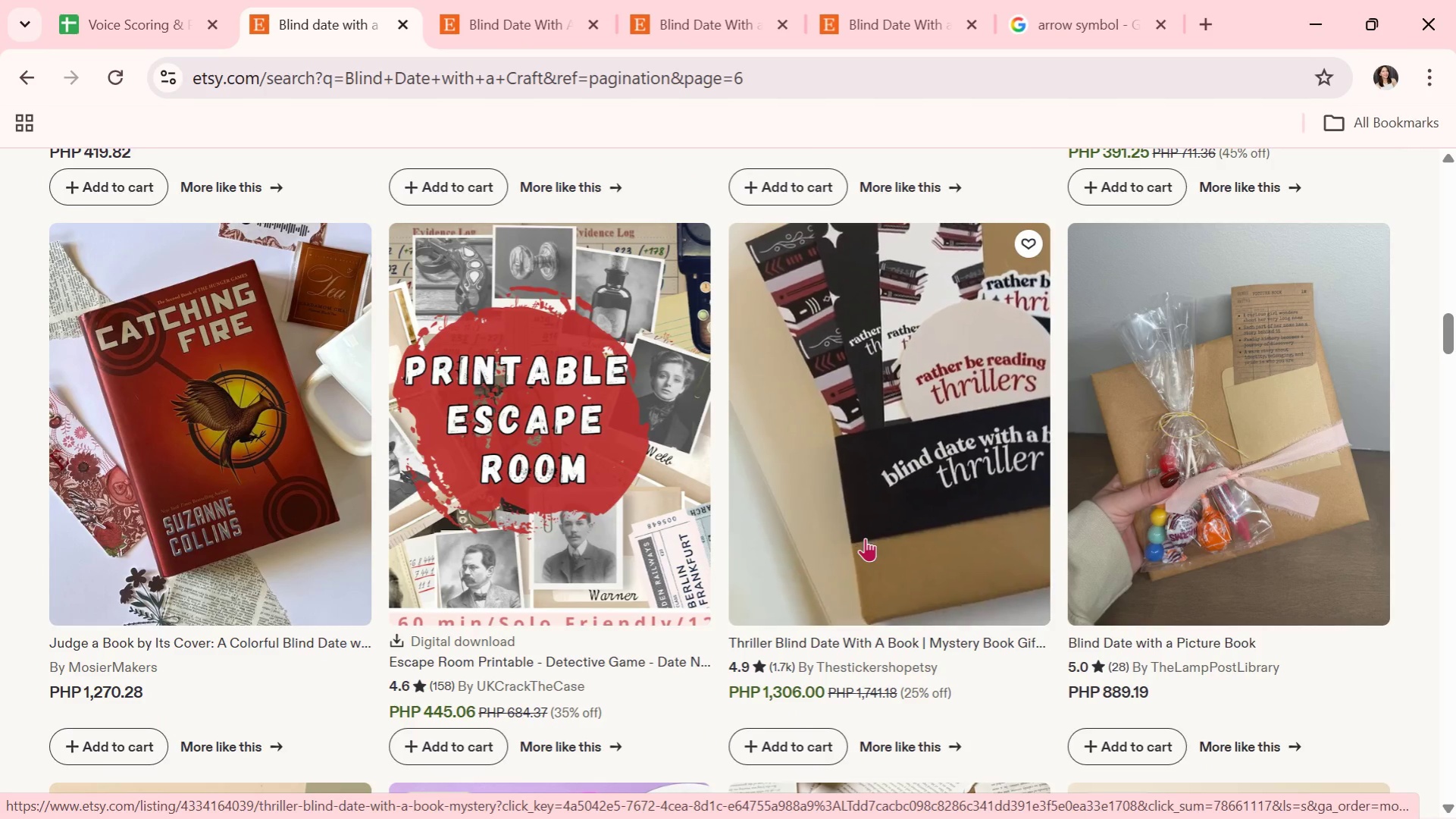 
wait(9.8)
 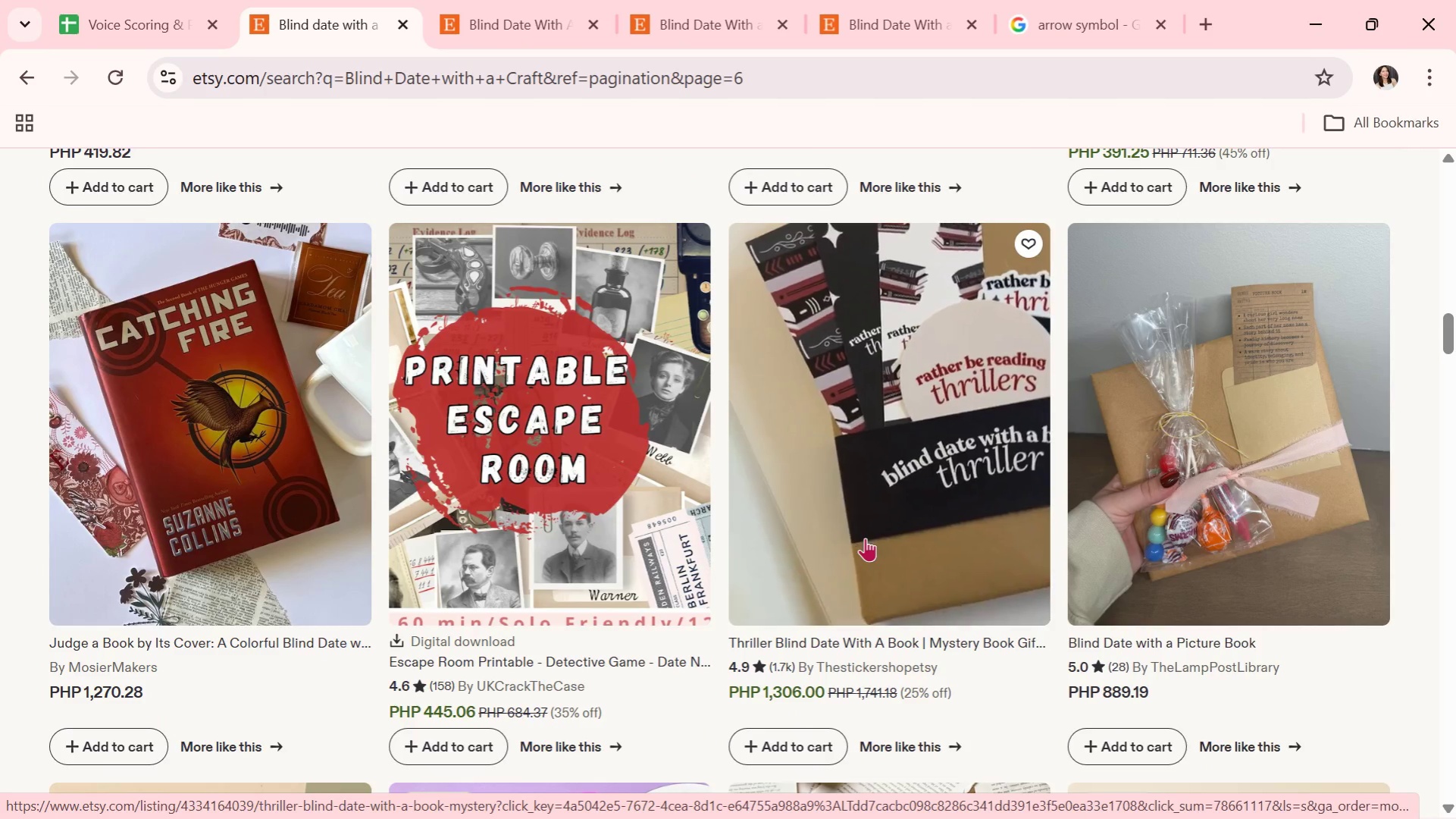 
scroll: coordinate [421, 538], scroll_direction: down, amount: 4.0
 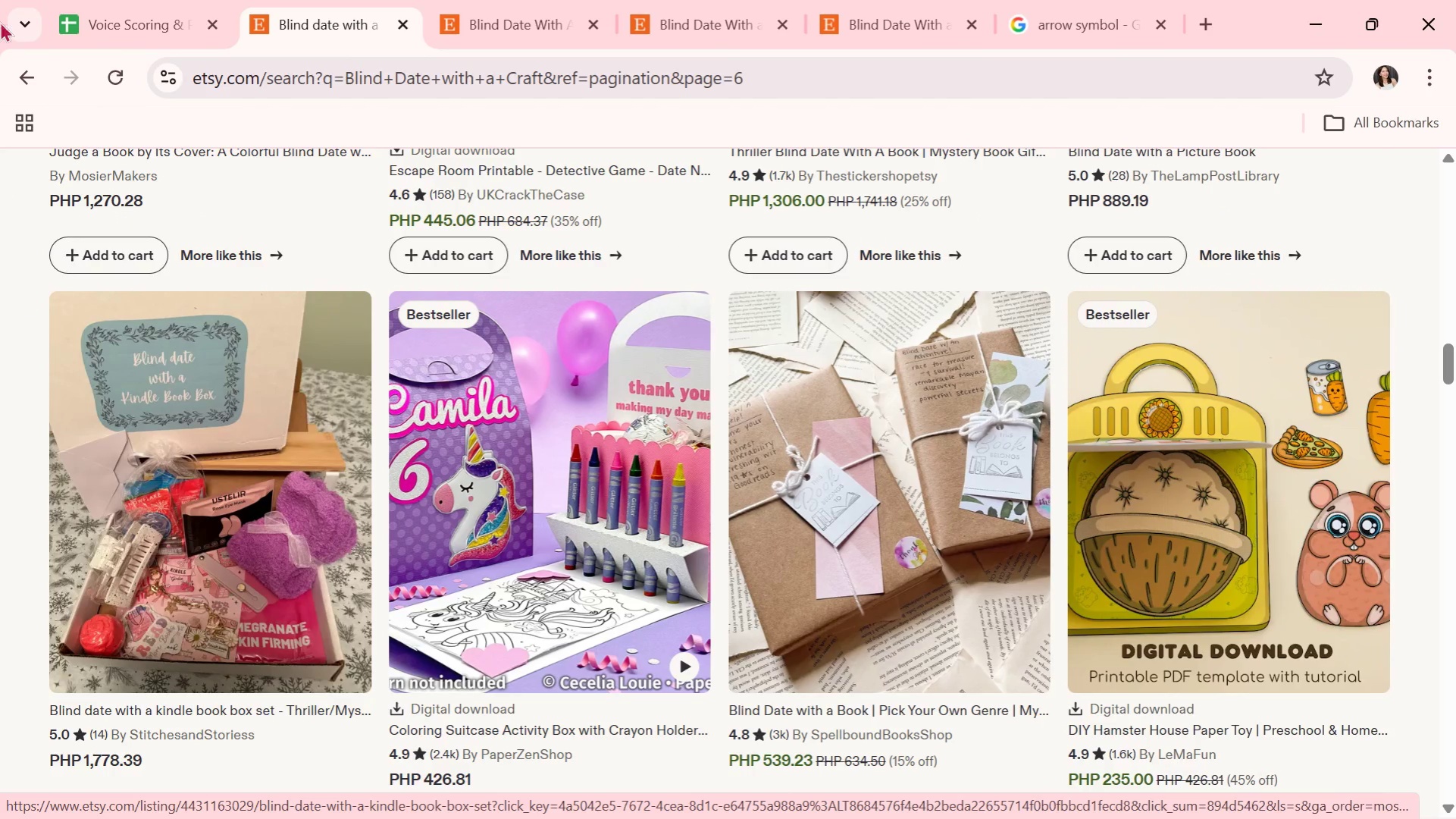 
wait(12.35)
 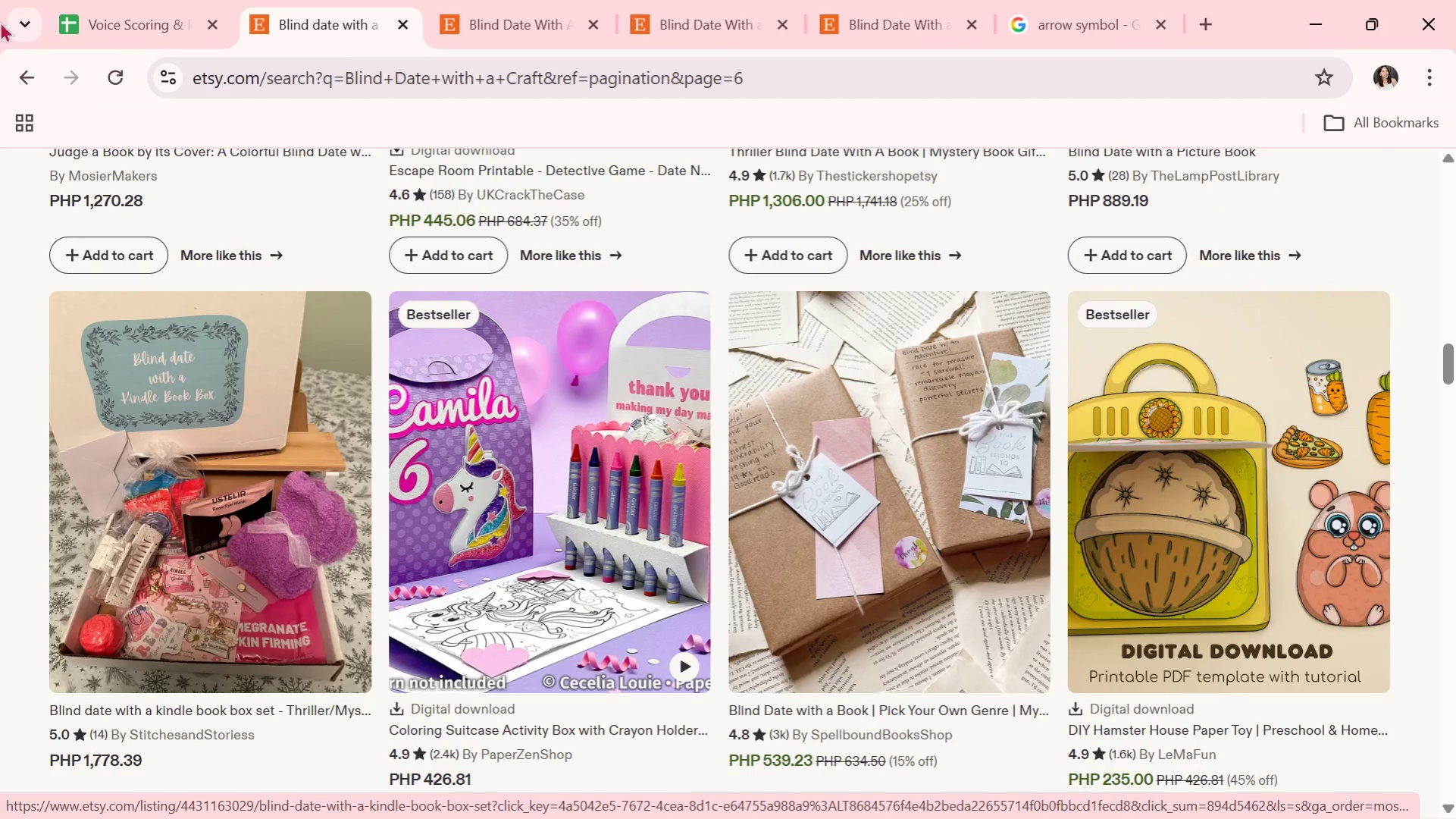 
left_click([814, 593])
 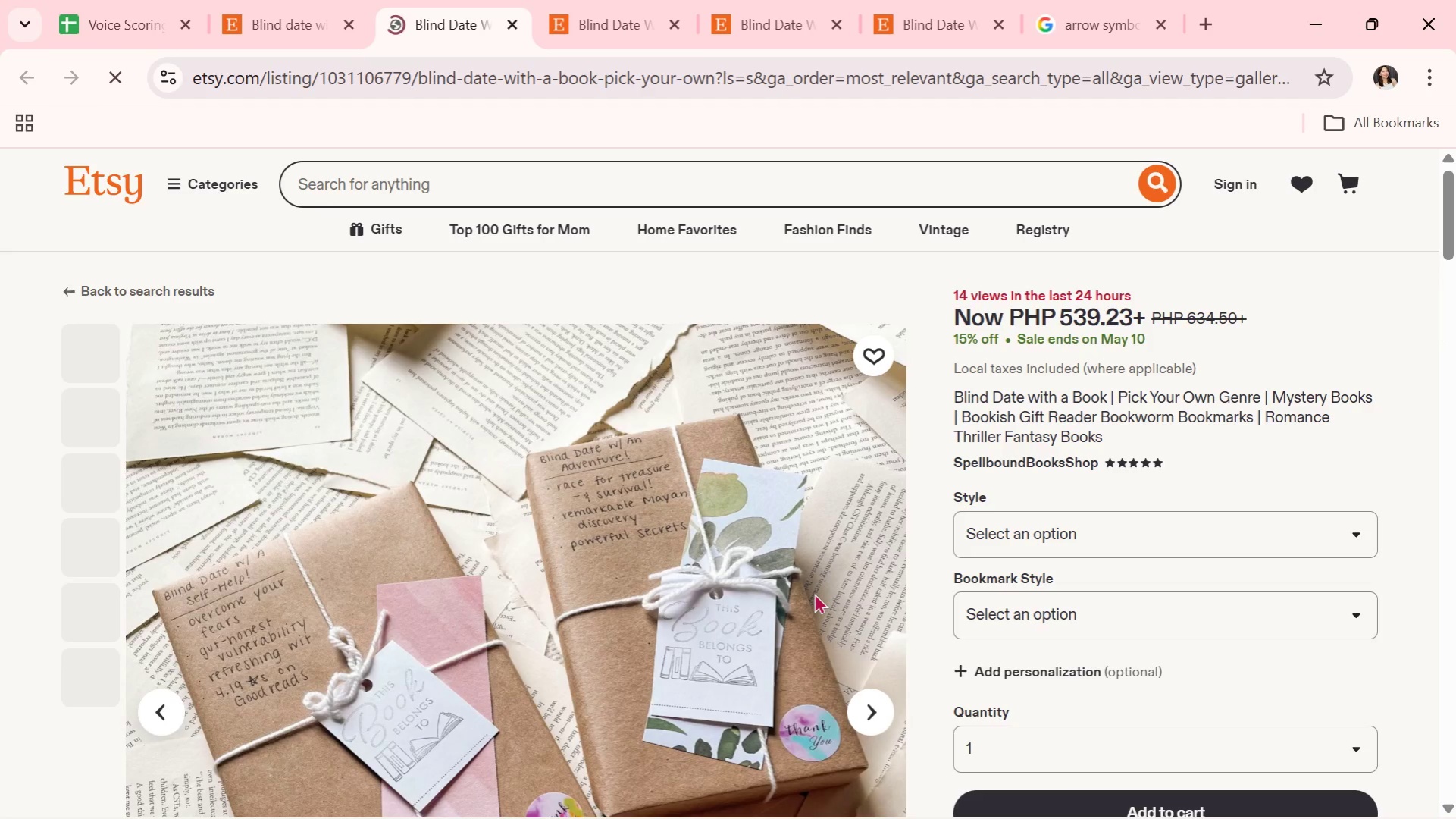 
scroll: coordinate [814, 593], scroll_direction: down, amount: 1.0
 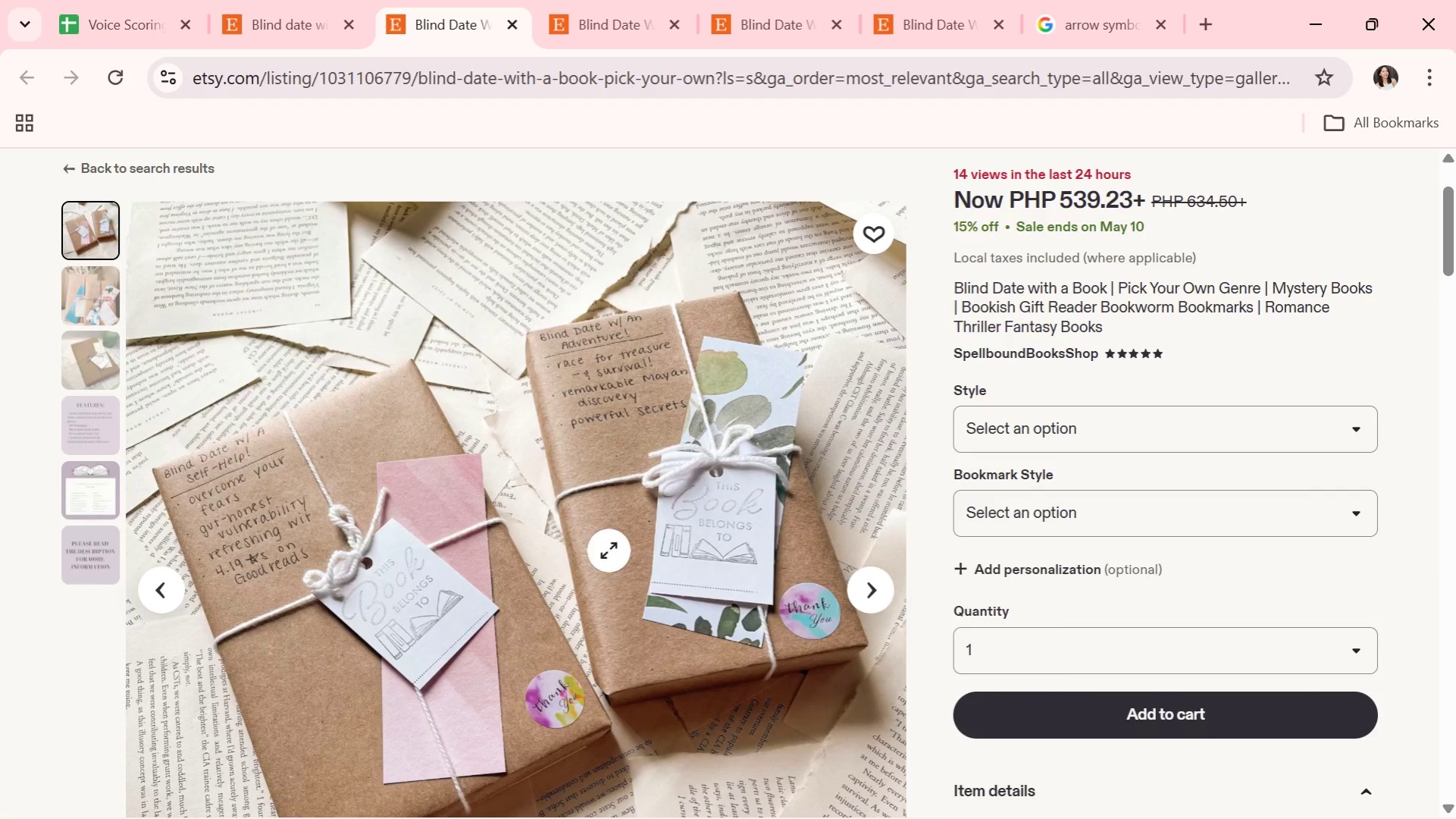 
wait(7.59)
 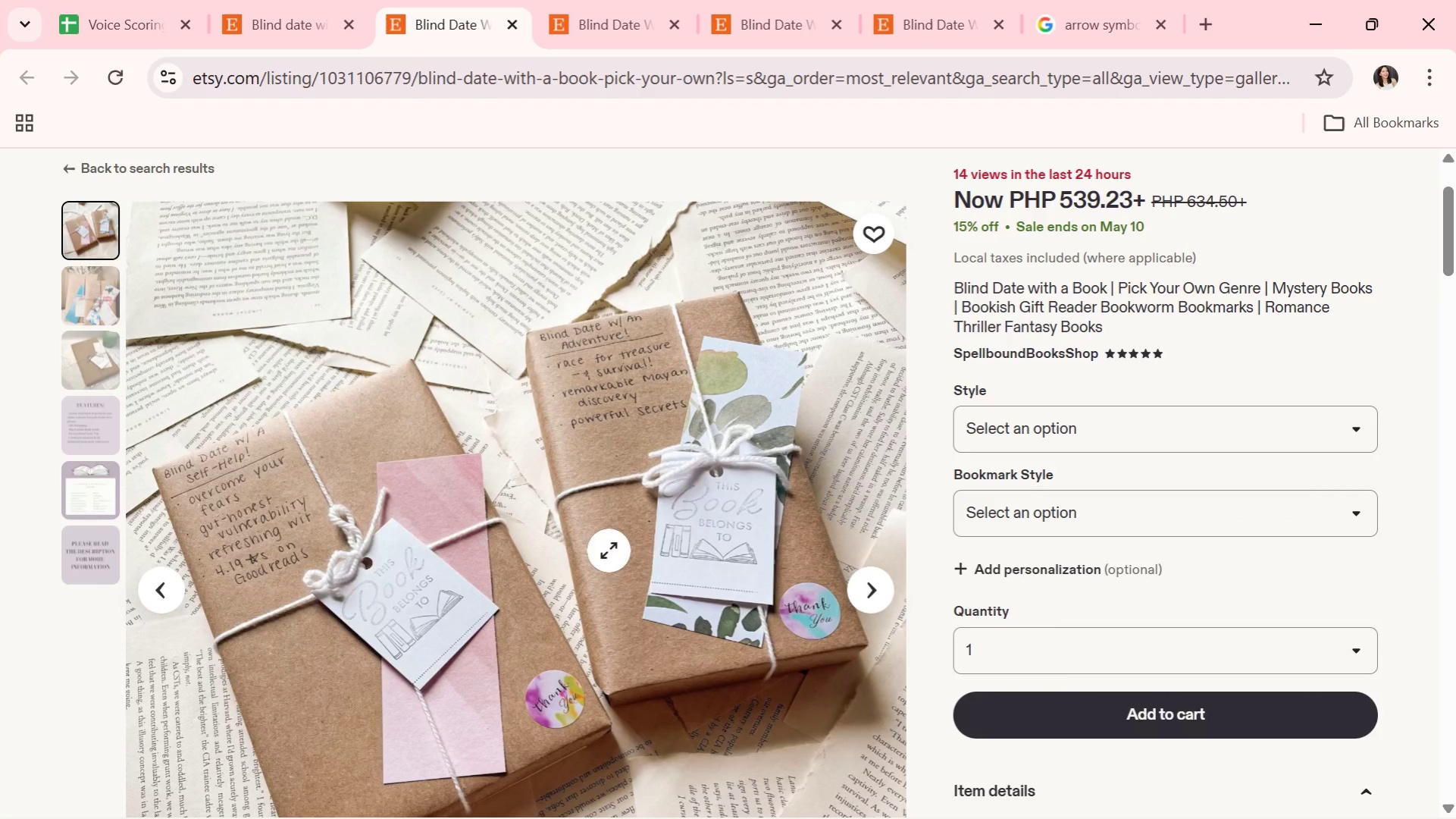 
left_click([864, 588])
 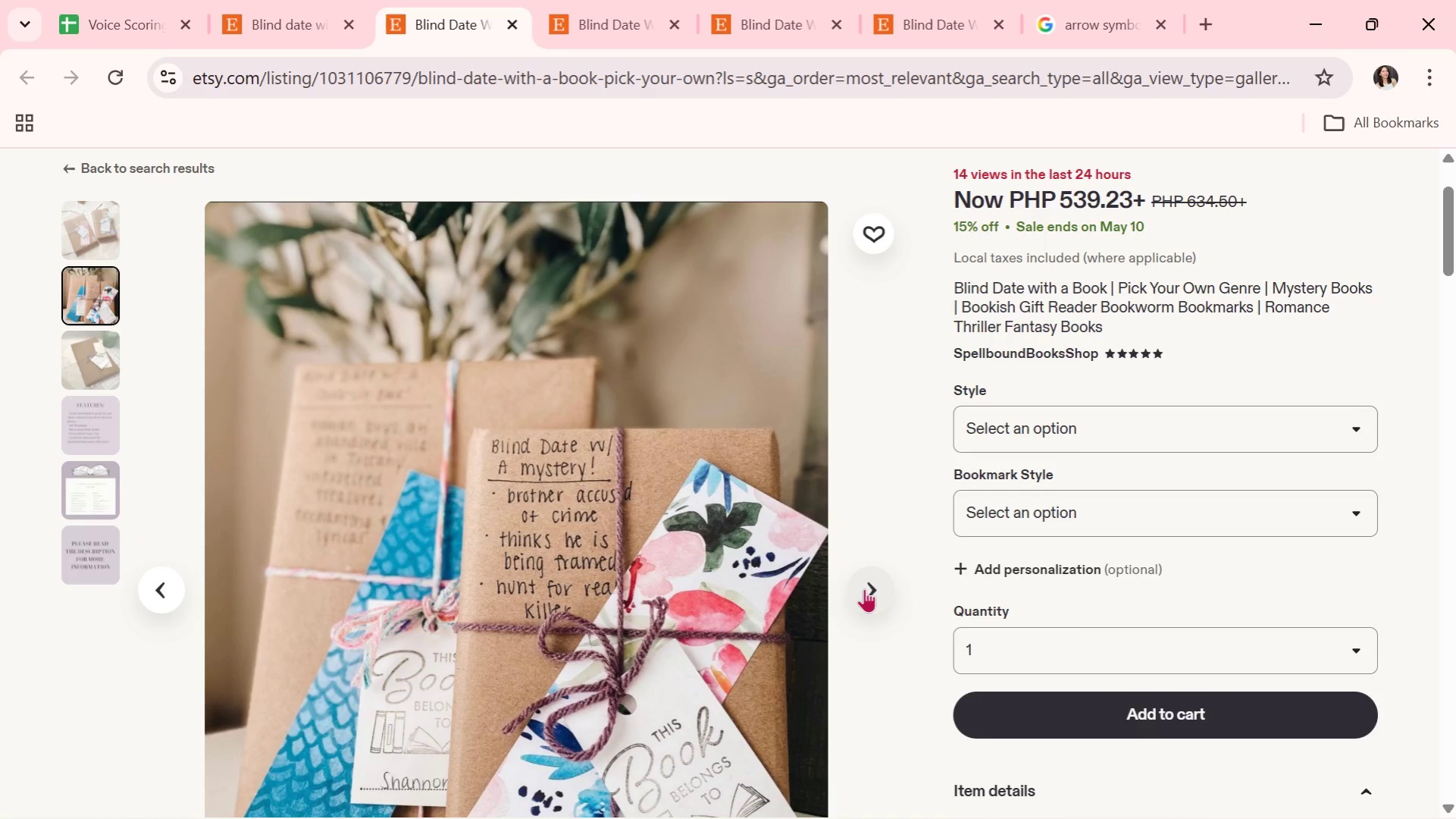 
wait(7.72)
 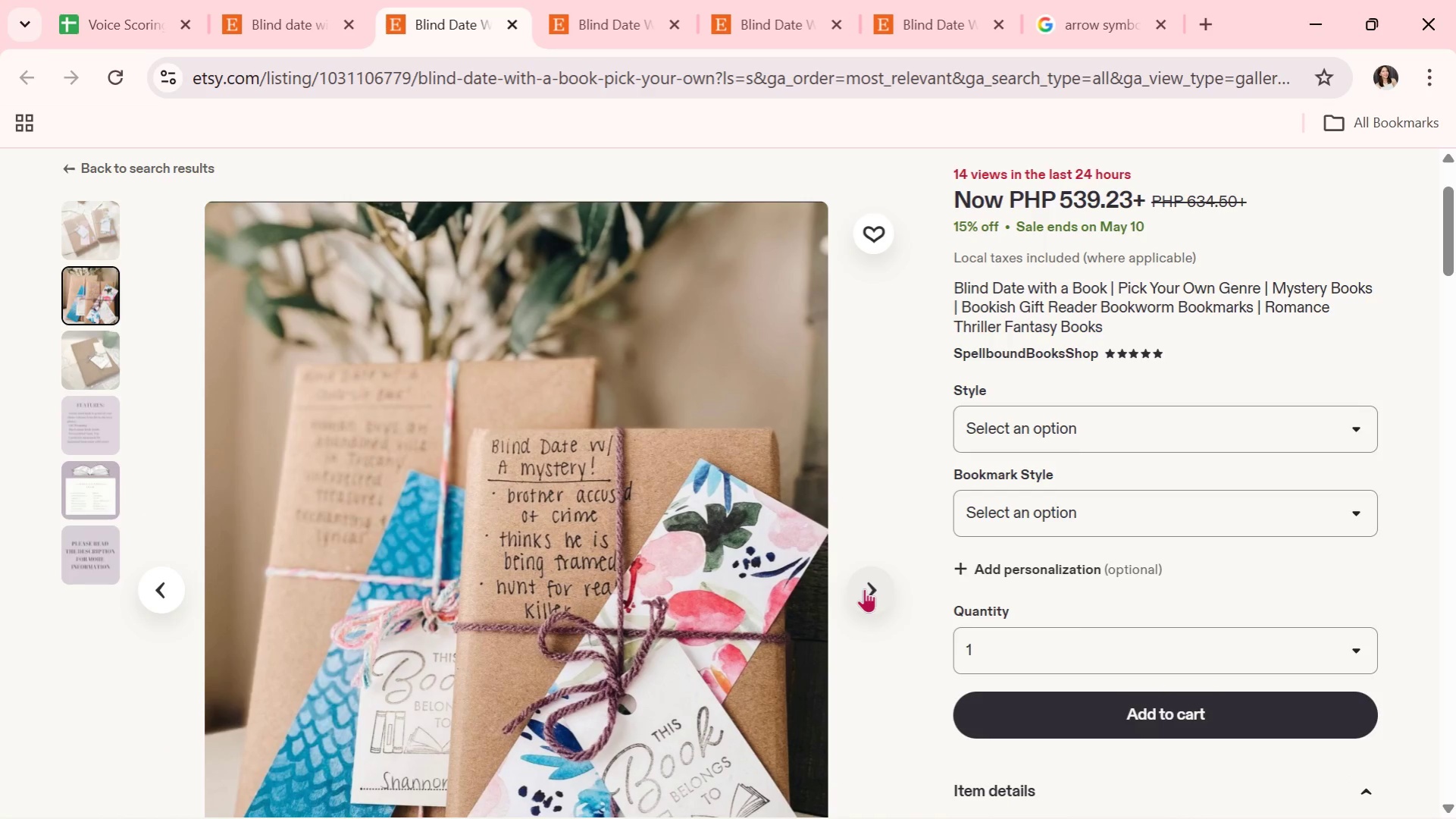 
left_click([864, 588])
 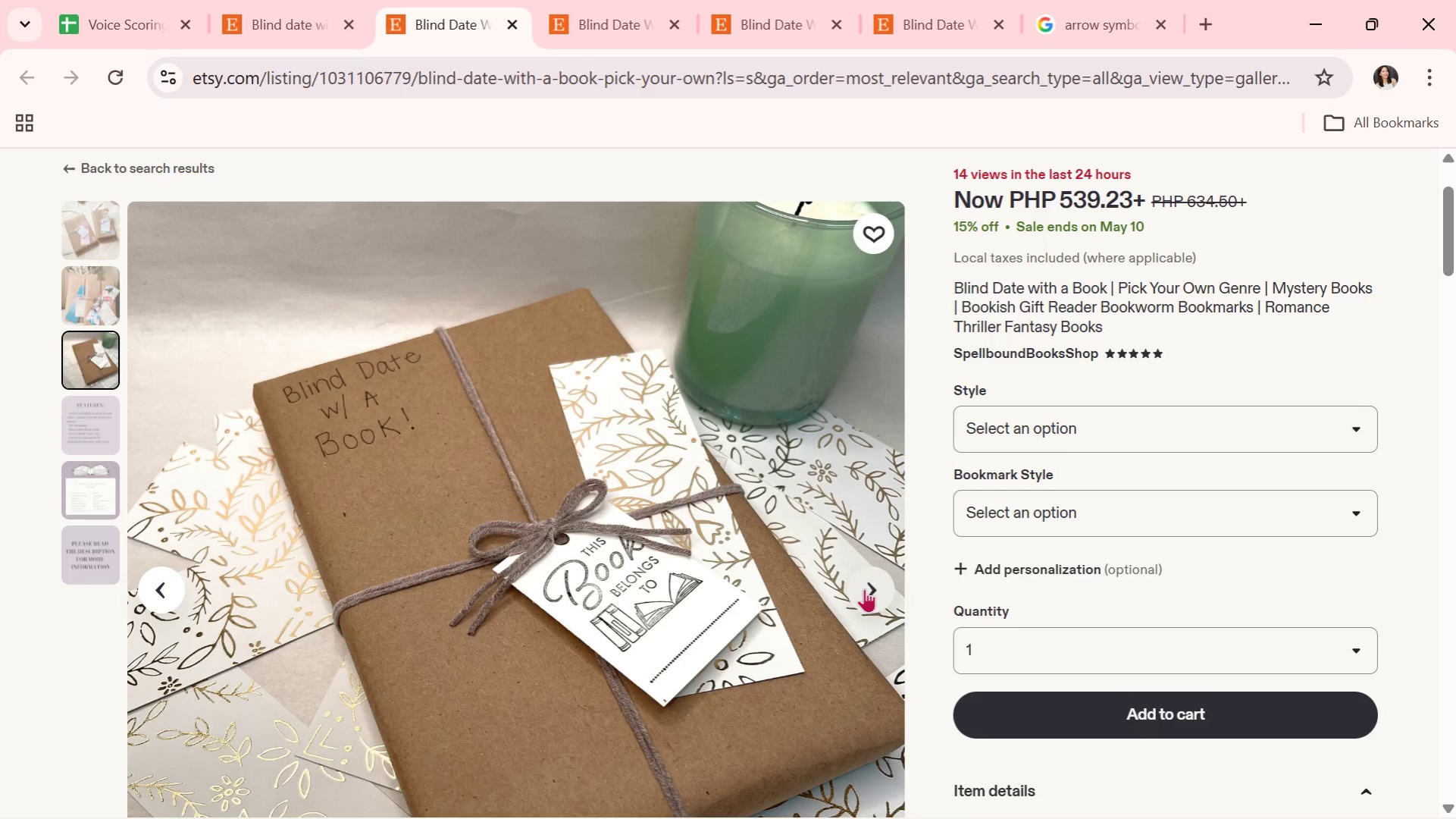 
wait(8.2)
 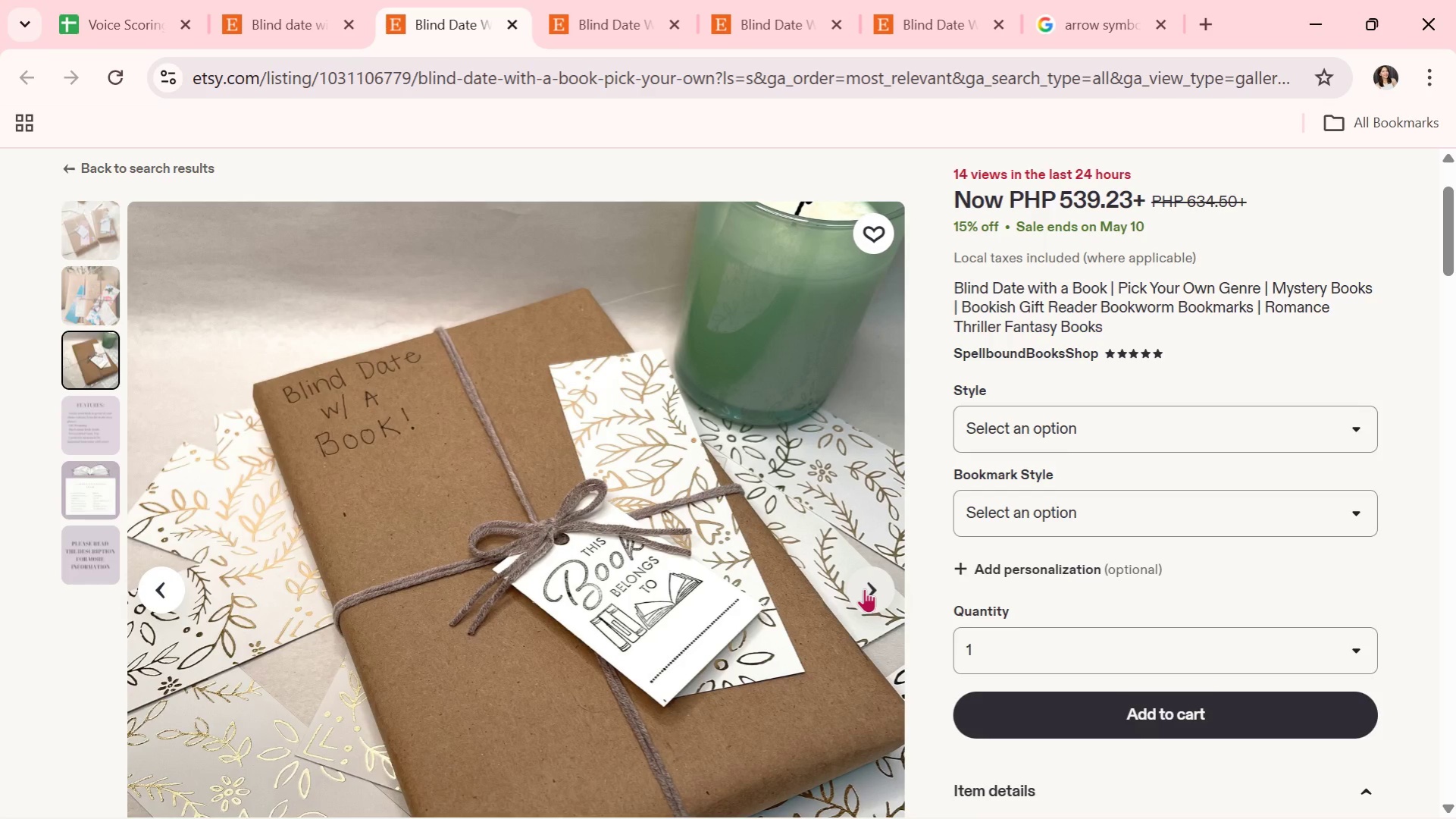 
left_click([508, 24])
 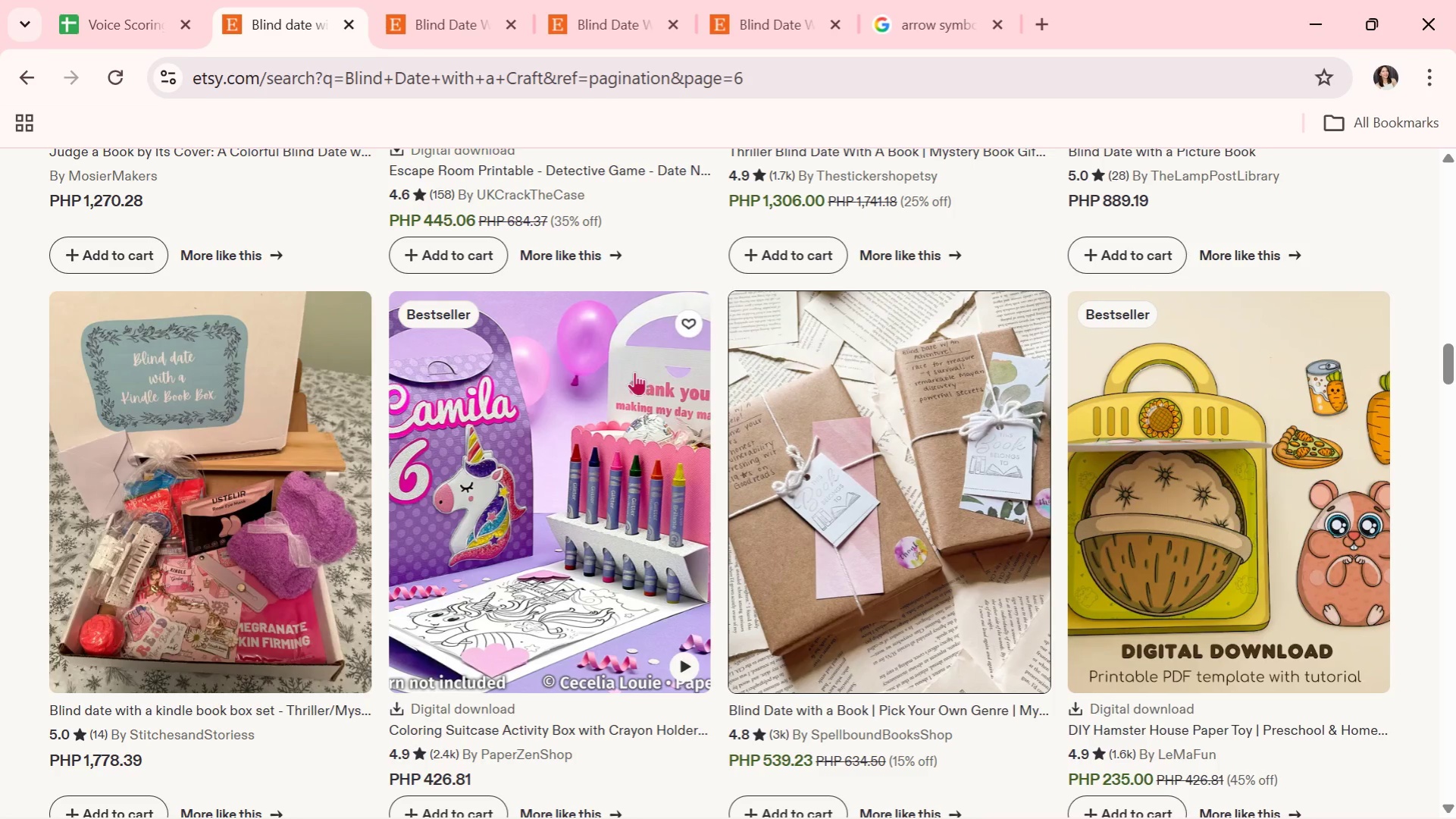 
scroll: coordinate [650, 367], scroll_direction: down, amount: 6.0
 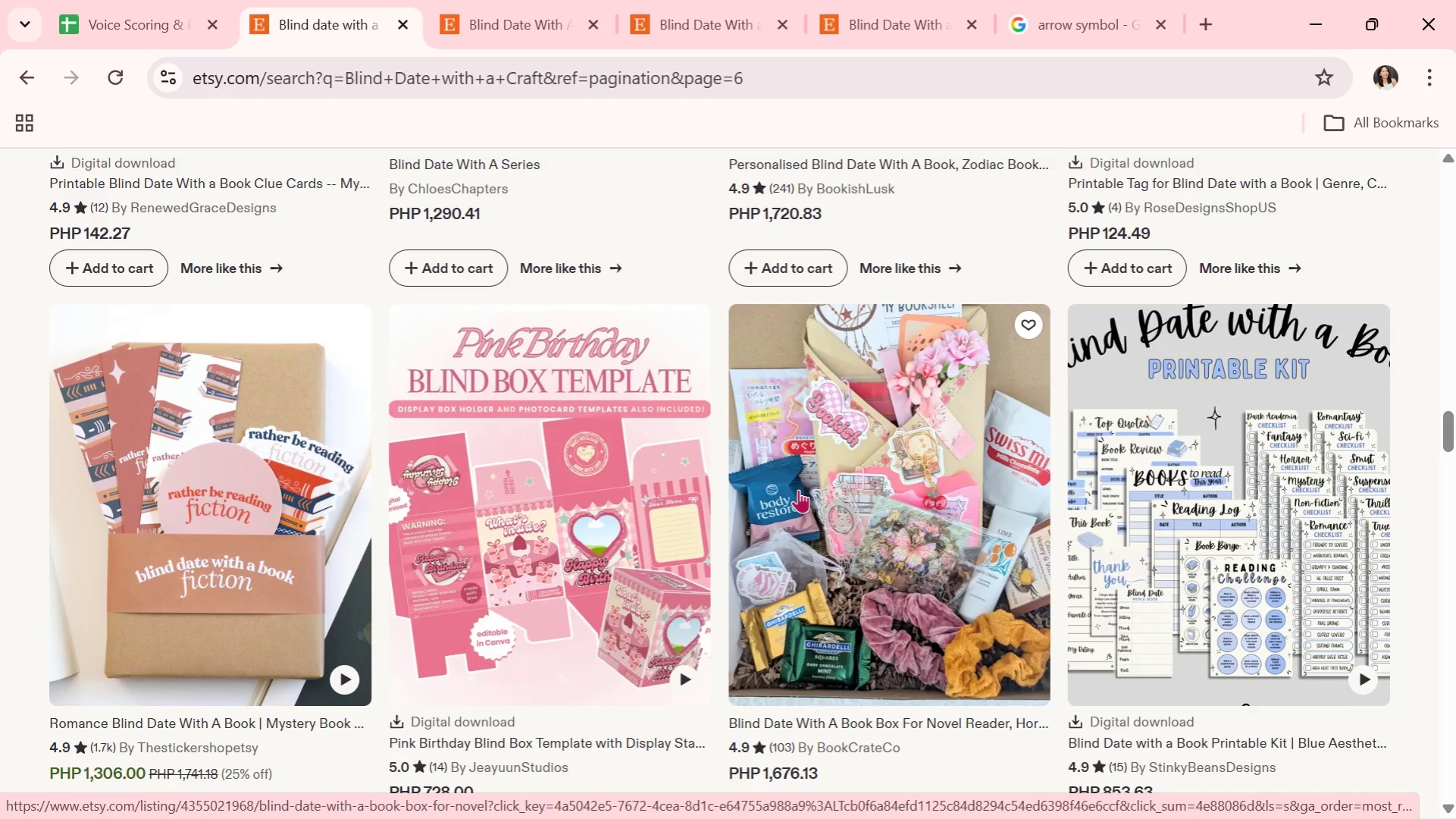 
wait(12.89)
 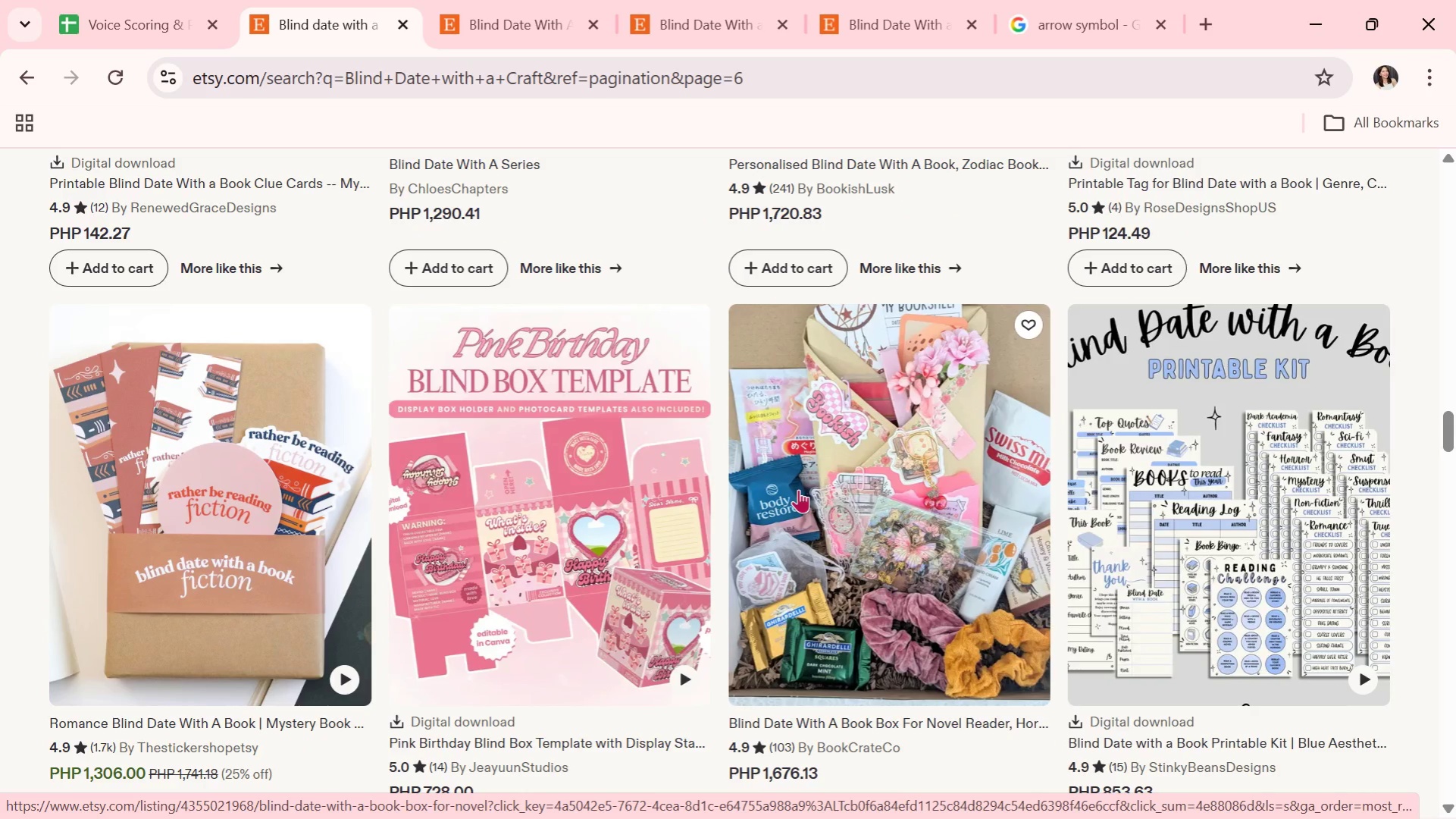 
scroll: coordinate [664, 464], scroll_direction: down, amount: 6.0
 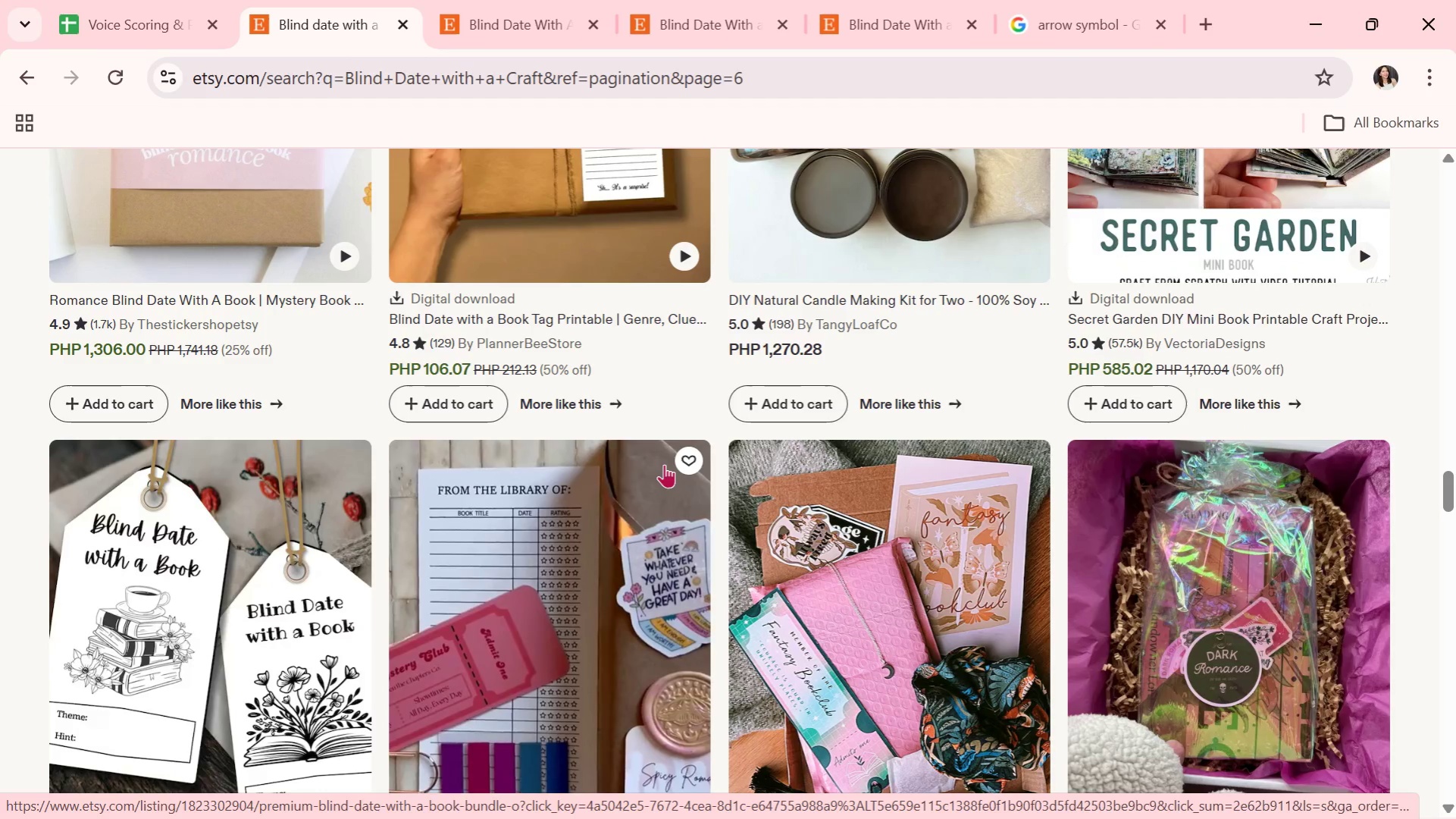 
scroll: coordinate [665, 464], scroll_direction: down, amount: 2.0
 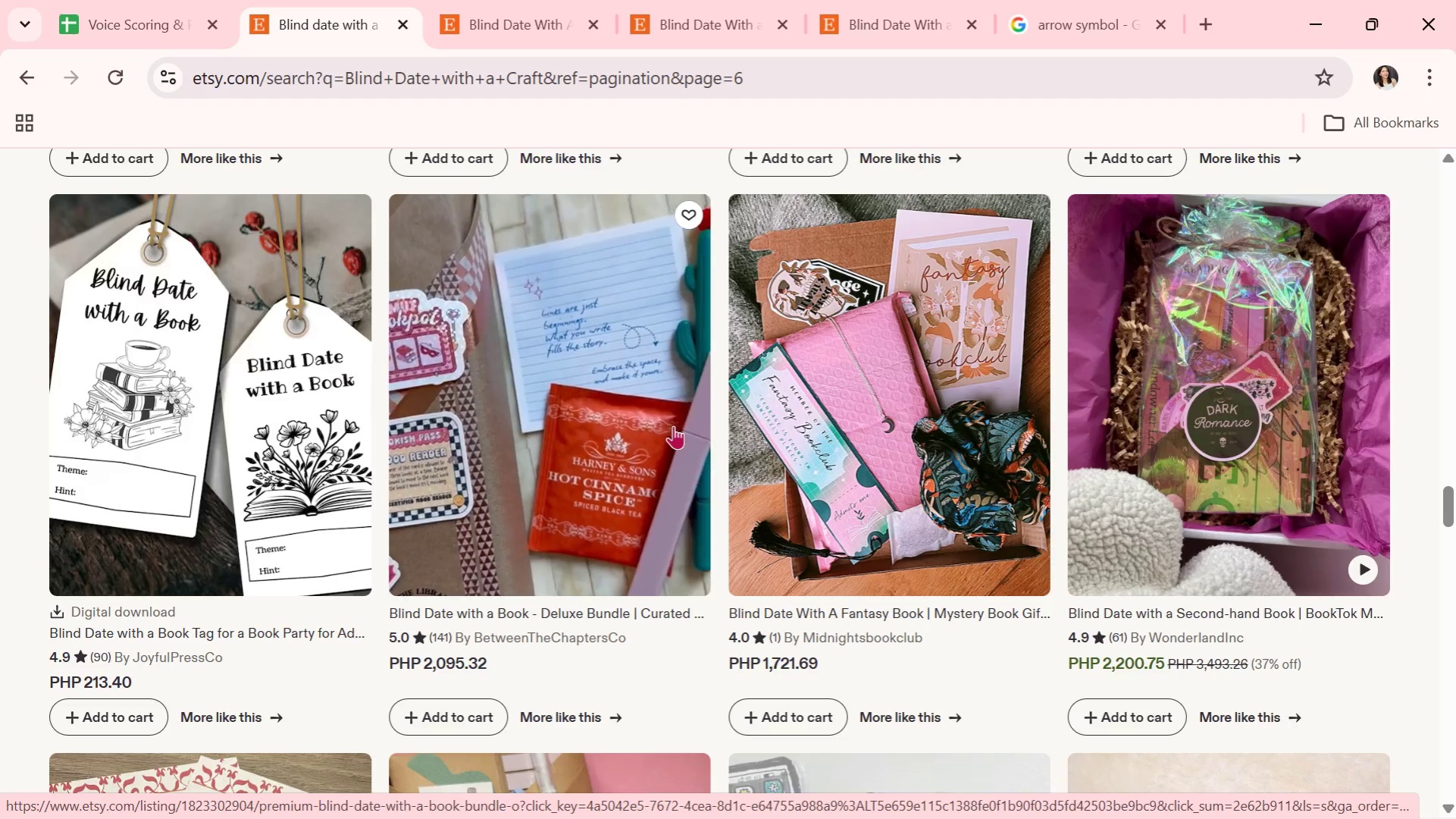 
wait(7.64)
 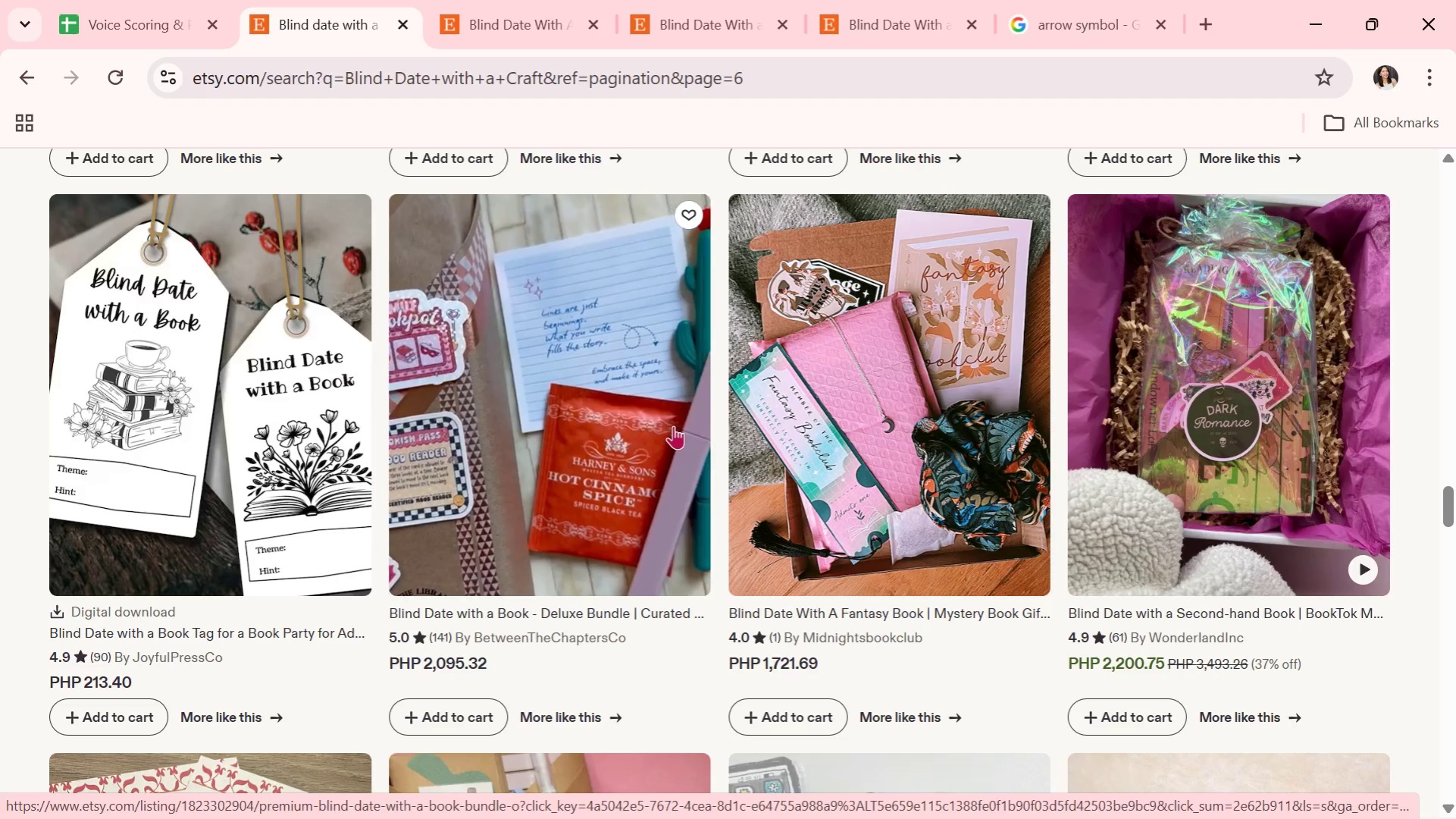 
left_click([576, 375])
 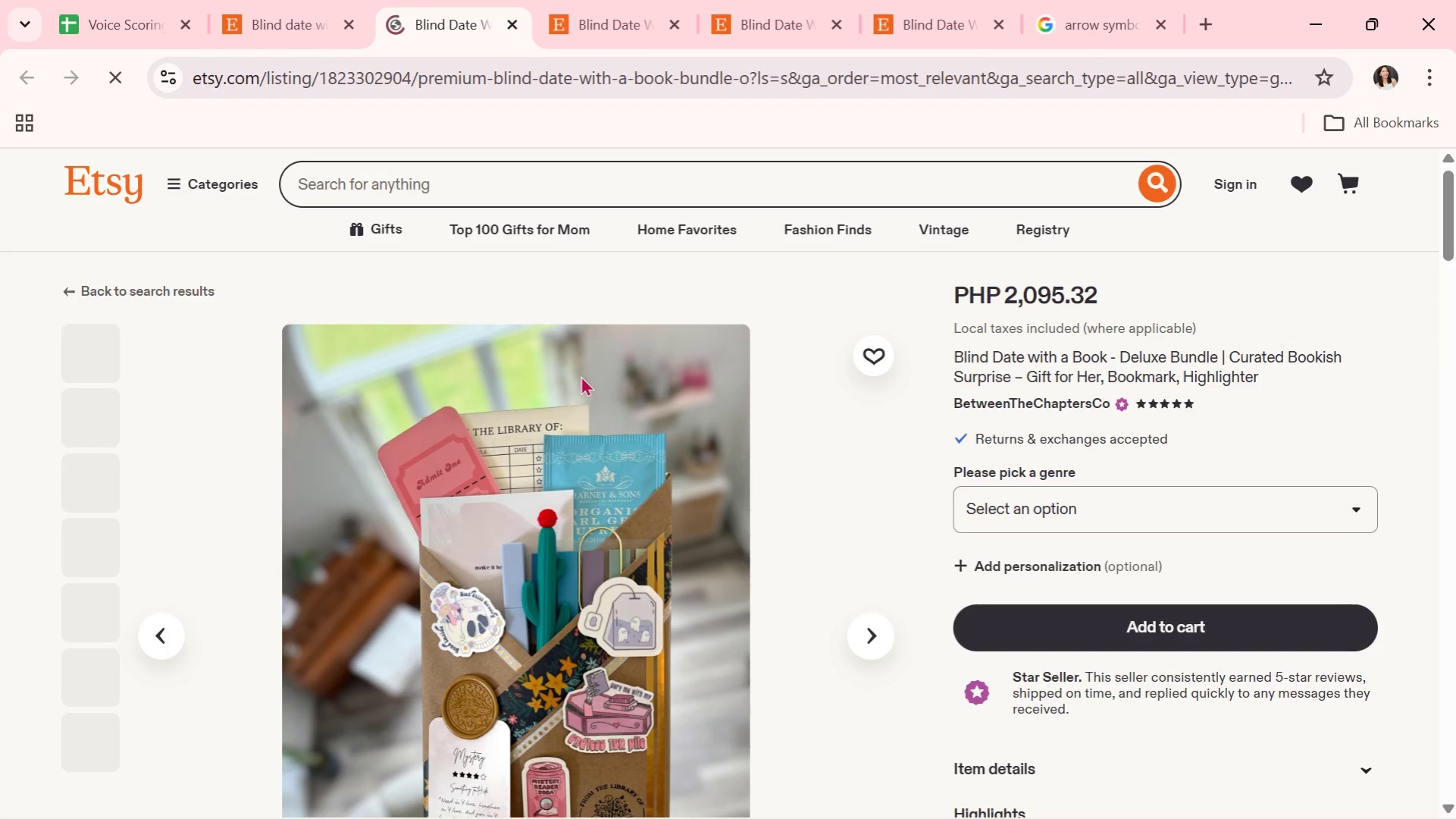 
scroll: coordinate [581, 375], scroll_direction: down, amount: 1.0
 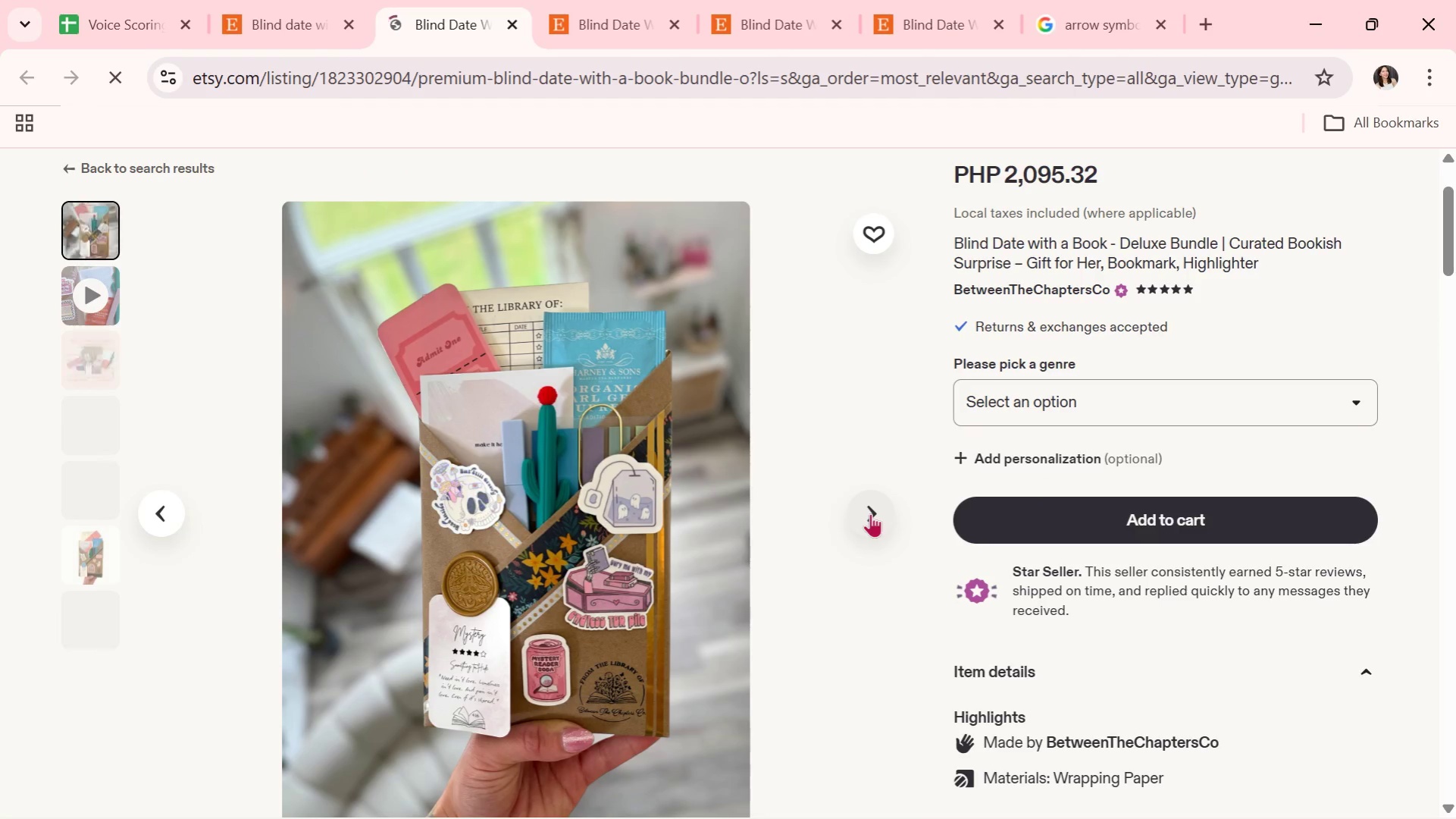 
left_click([870, 513])
 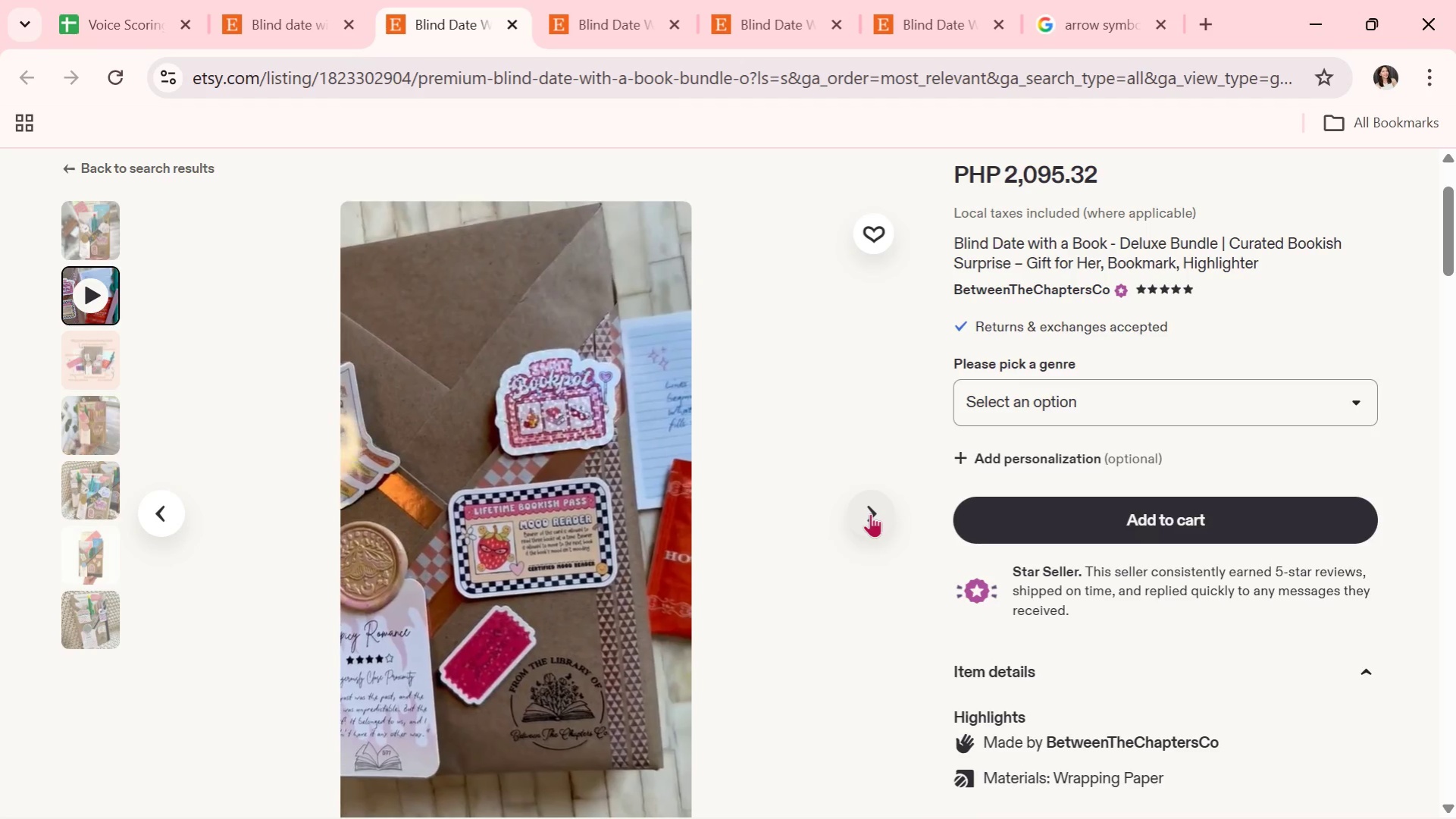 
wait(7.33)
 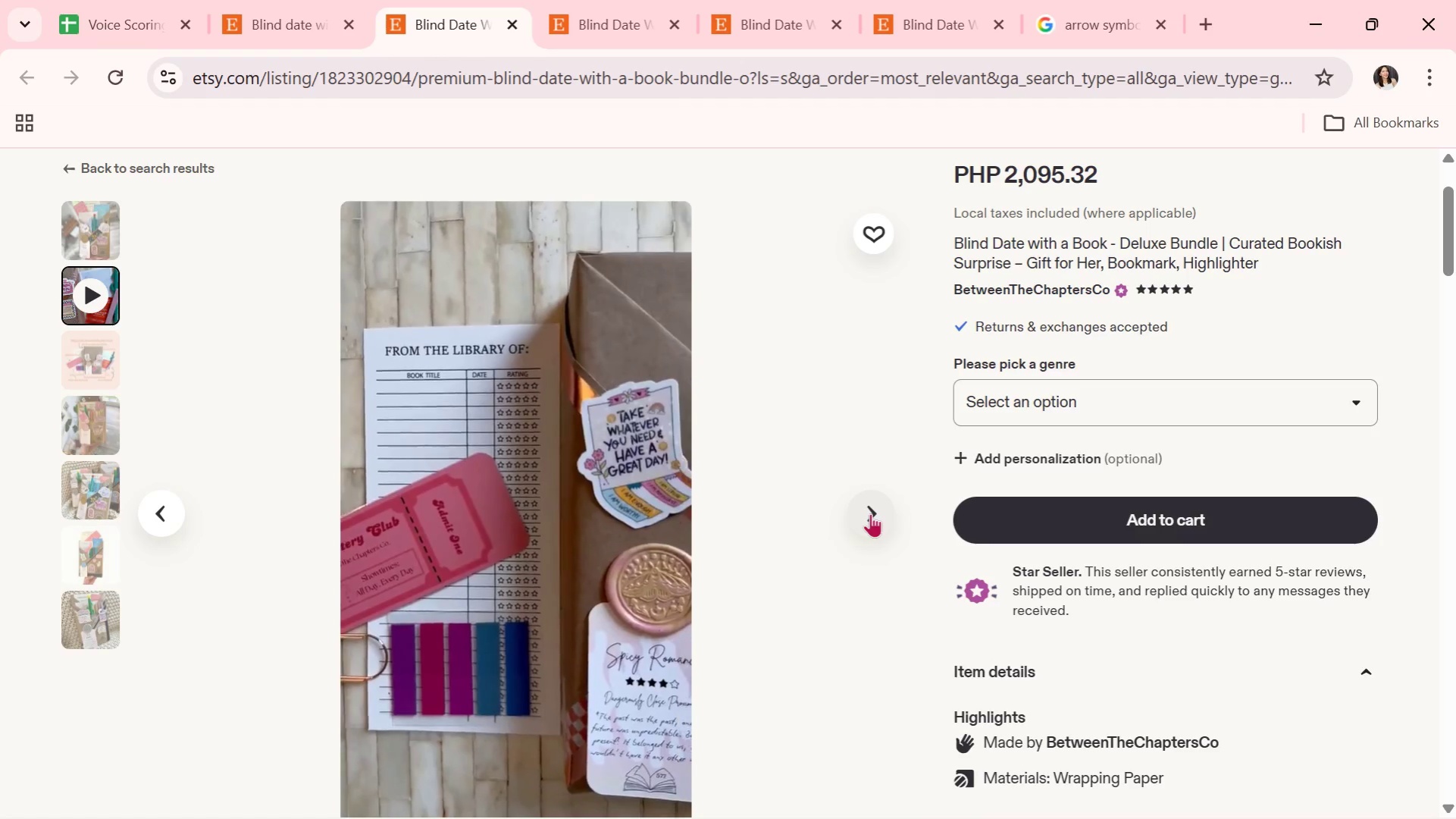 
left_click([870, 513])
 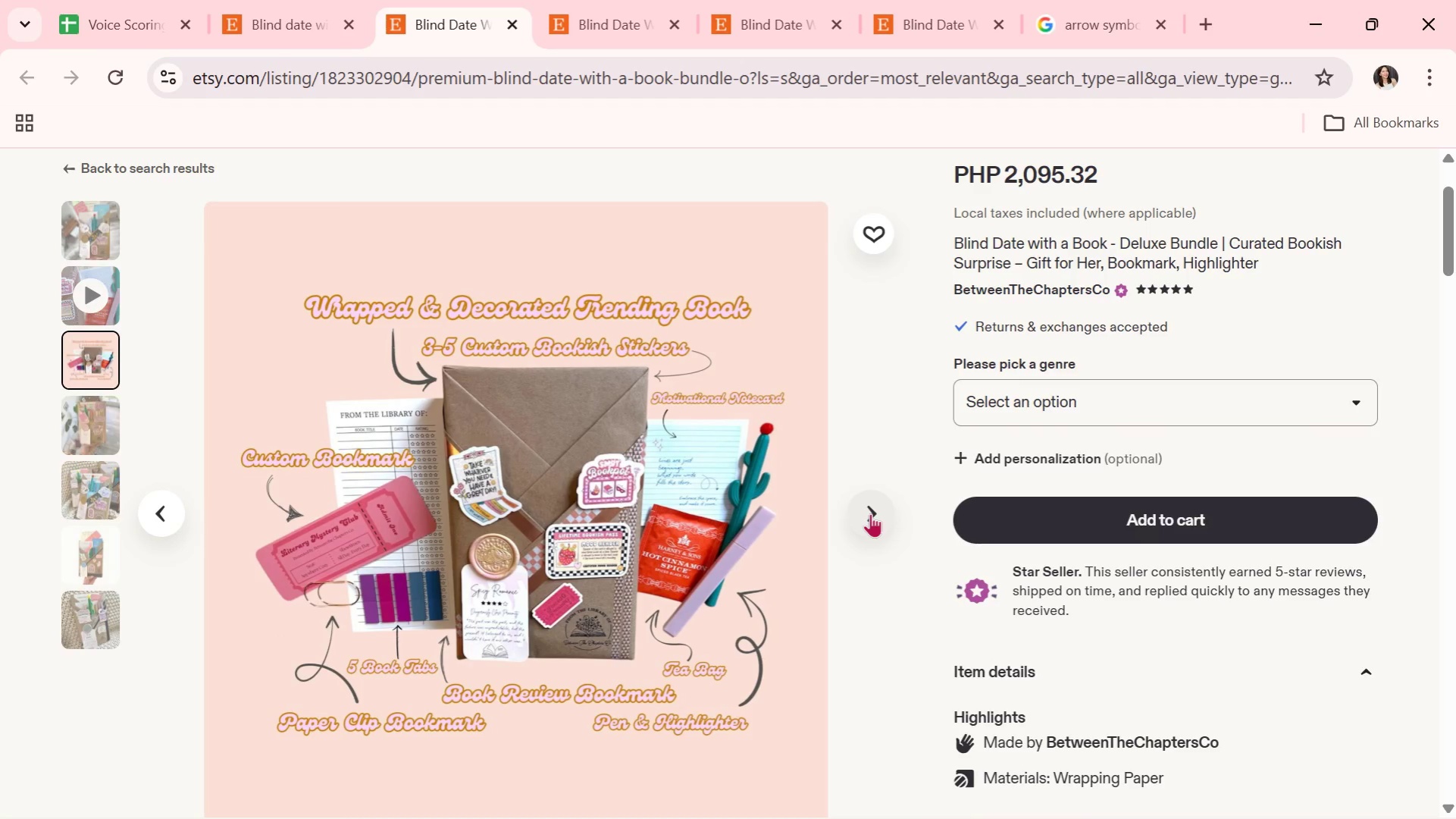 
wait(7.36)
 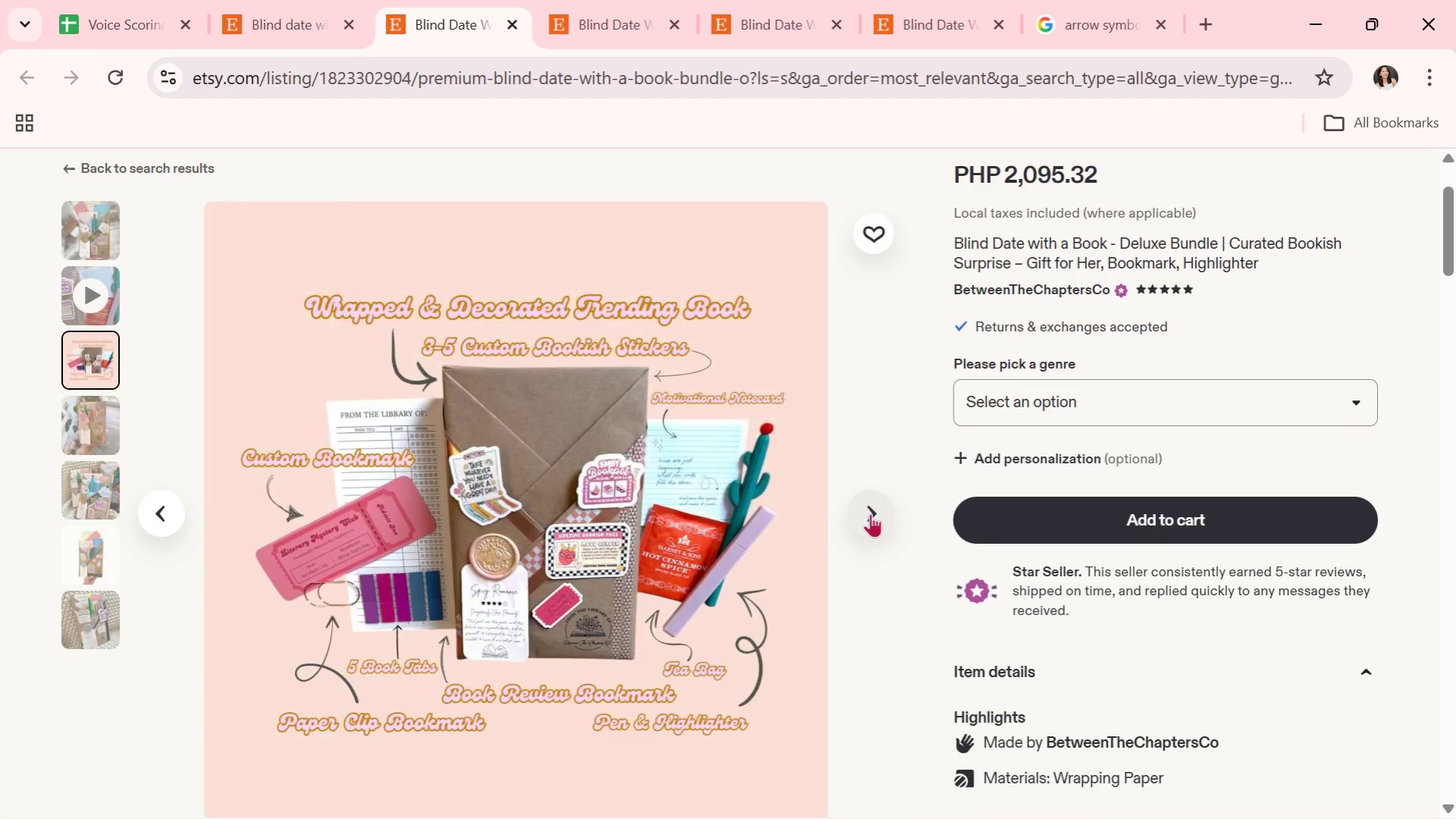 
left_click([870, 513])
 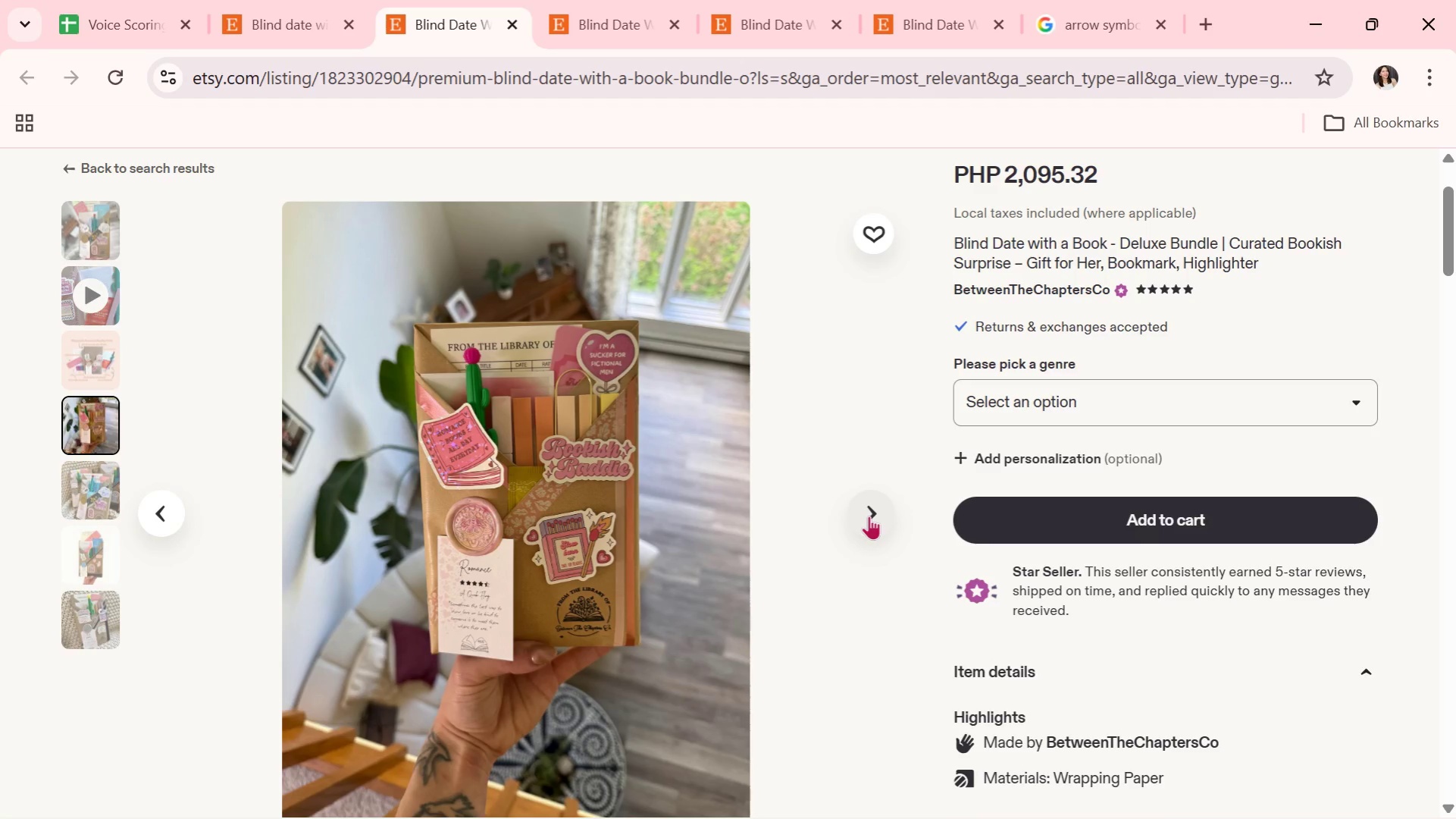 
wait(6.38)
 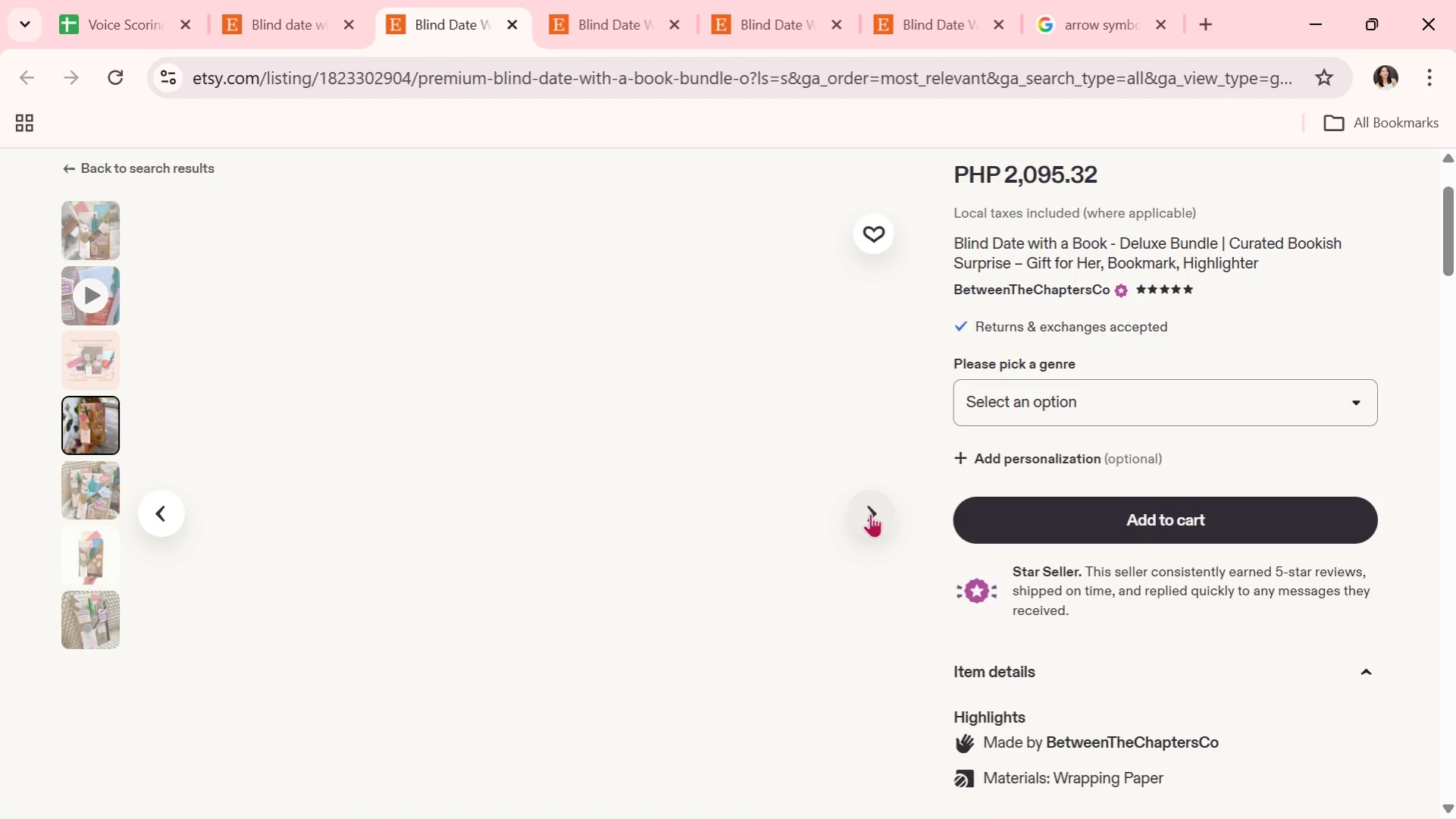 
left_click([870, 509])
 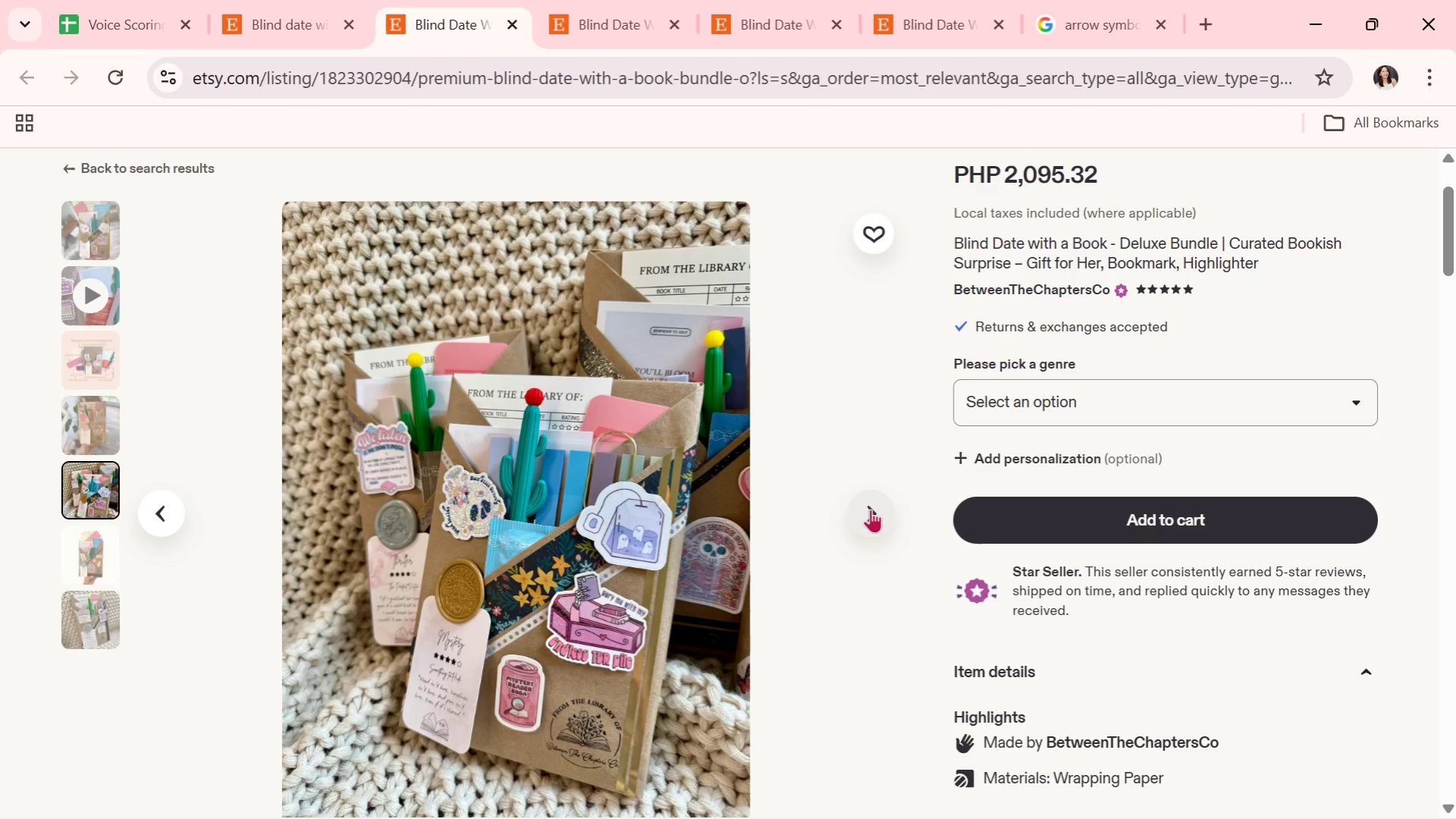 
wait(5.5)
 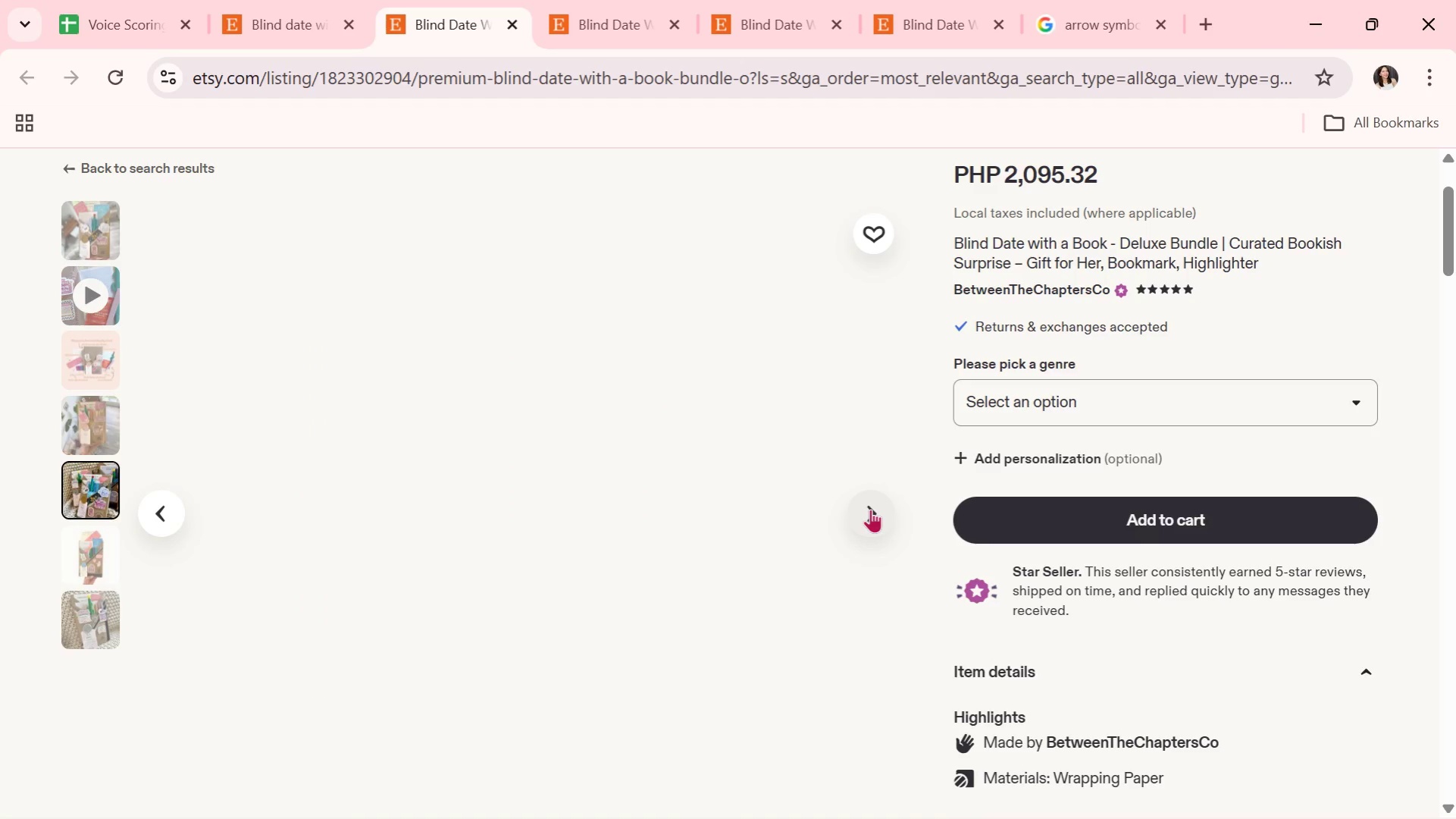 
left_click([870, 509])
 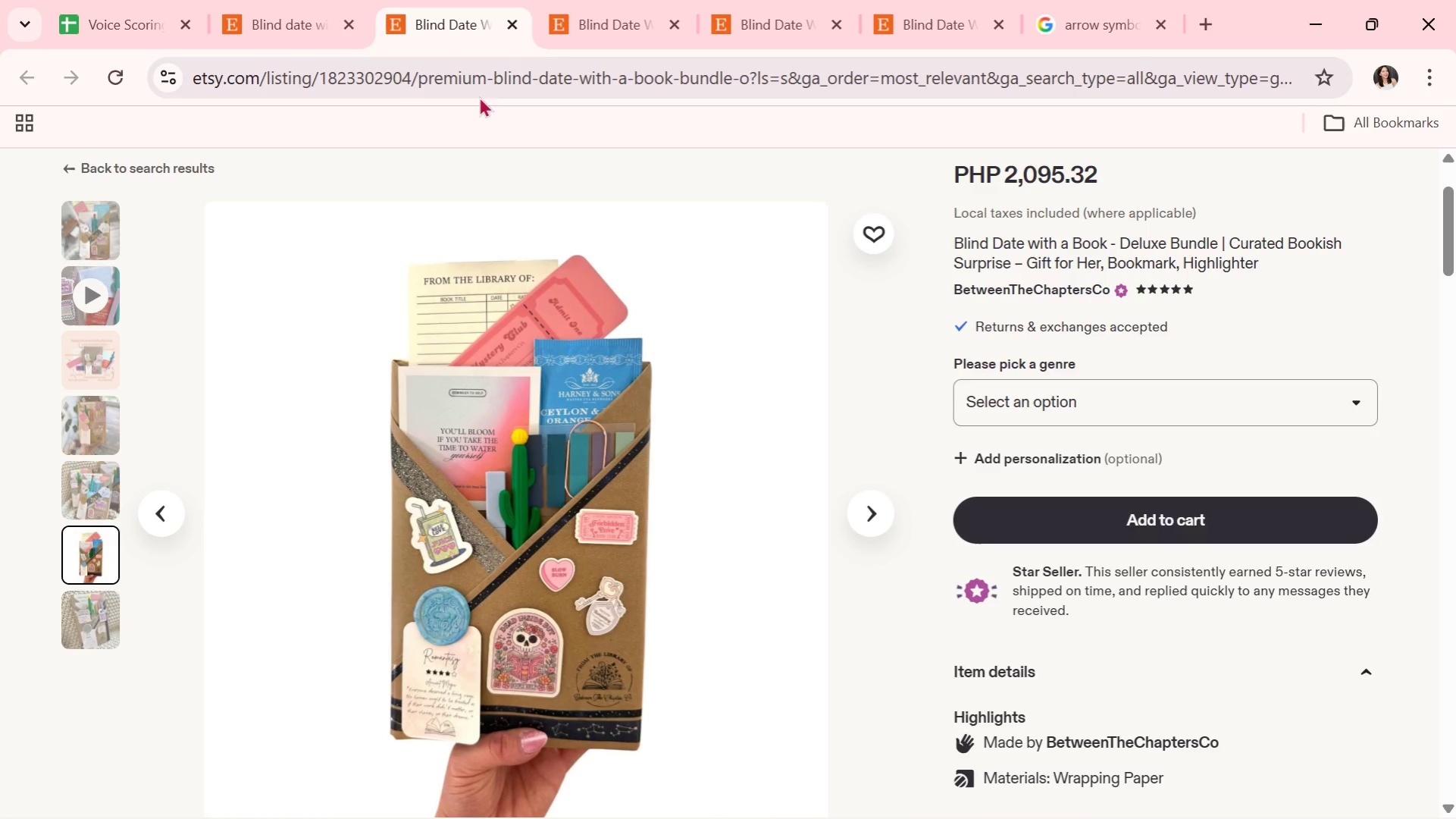 
wait(5.92)
 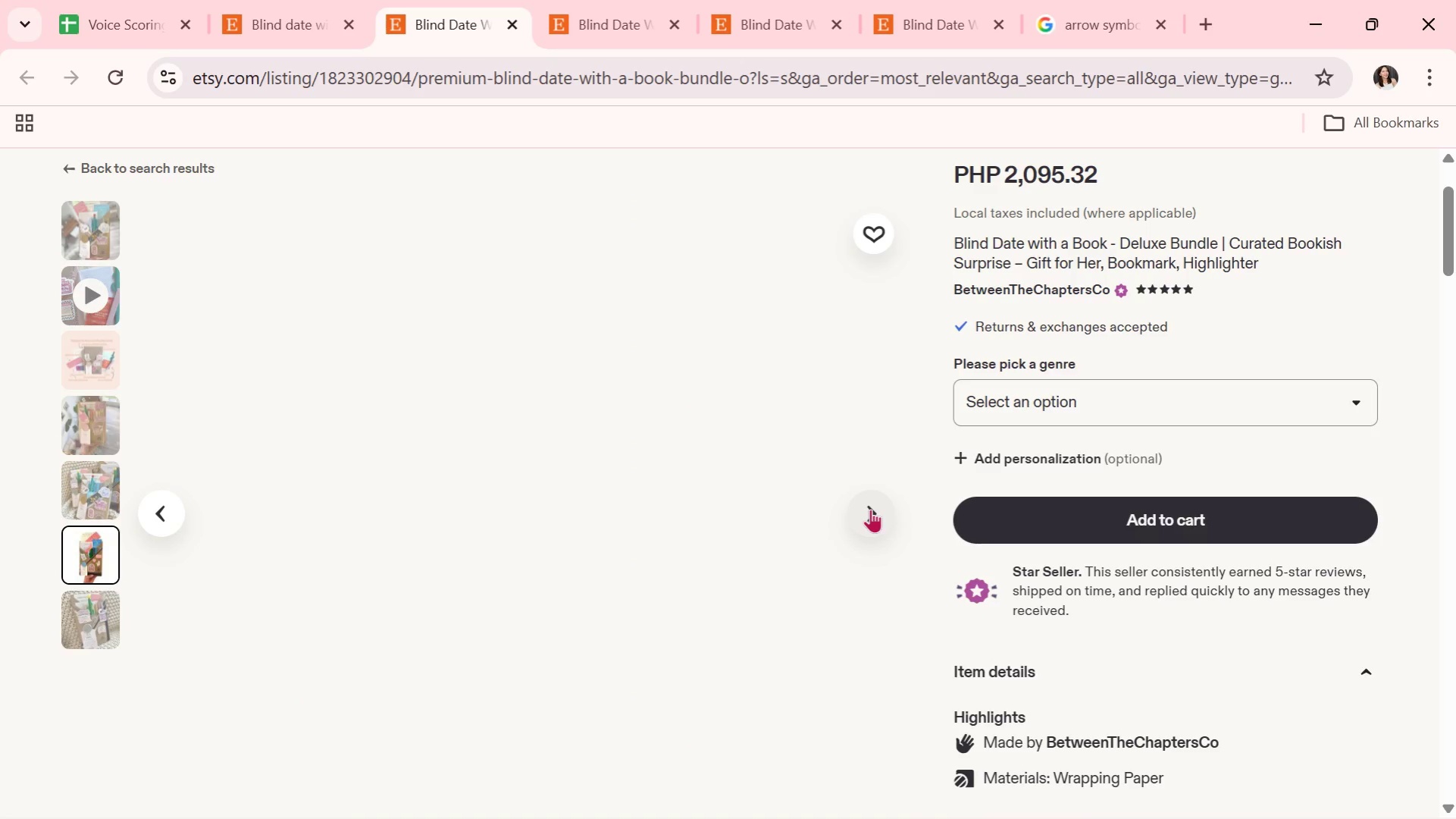 
left_click([306, 21])
 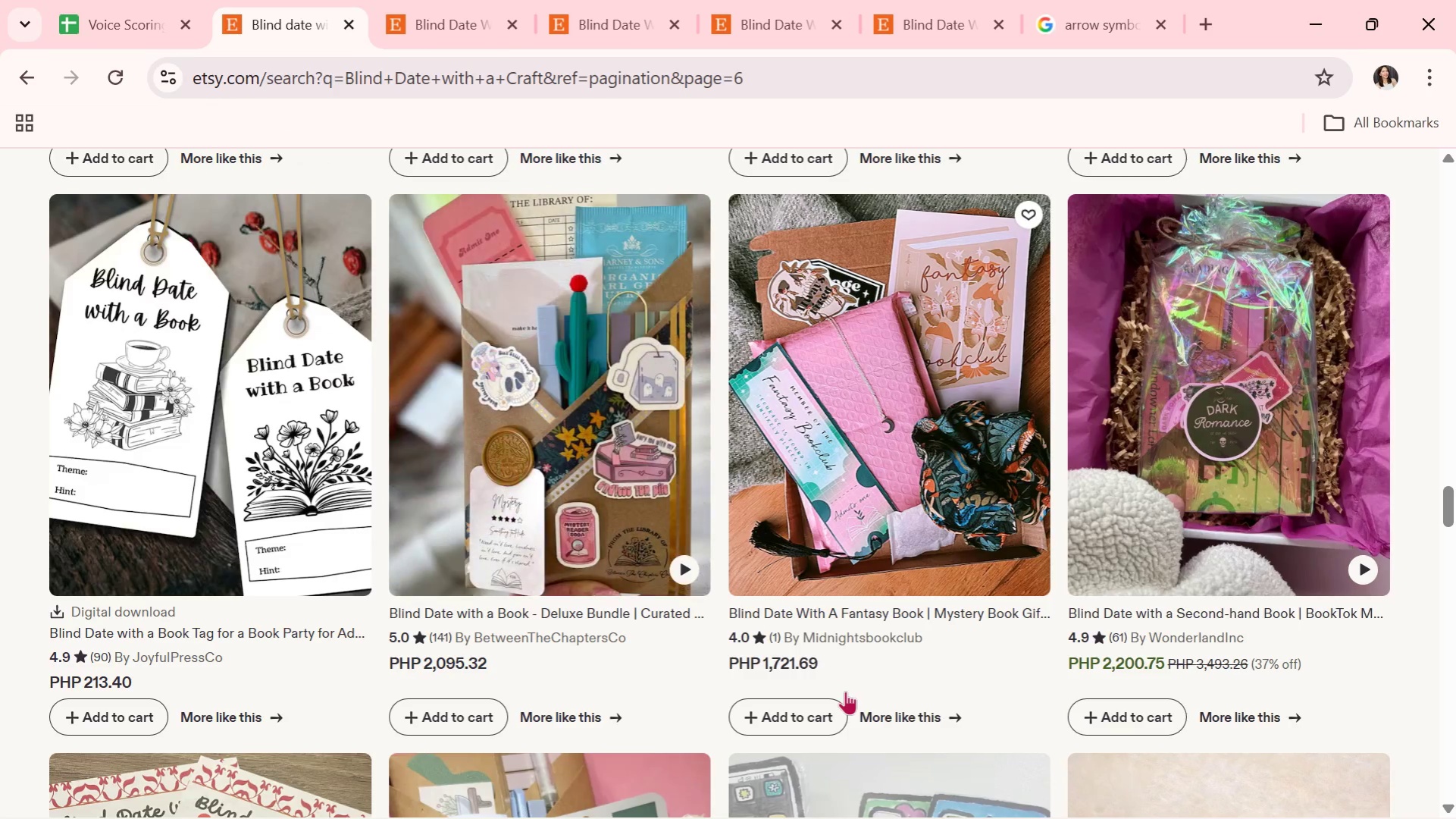 
scroll: coordinate [882, 684], scroll_direction: down, amount: 6.0
 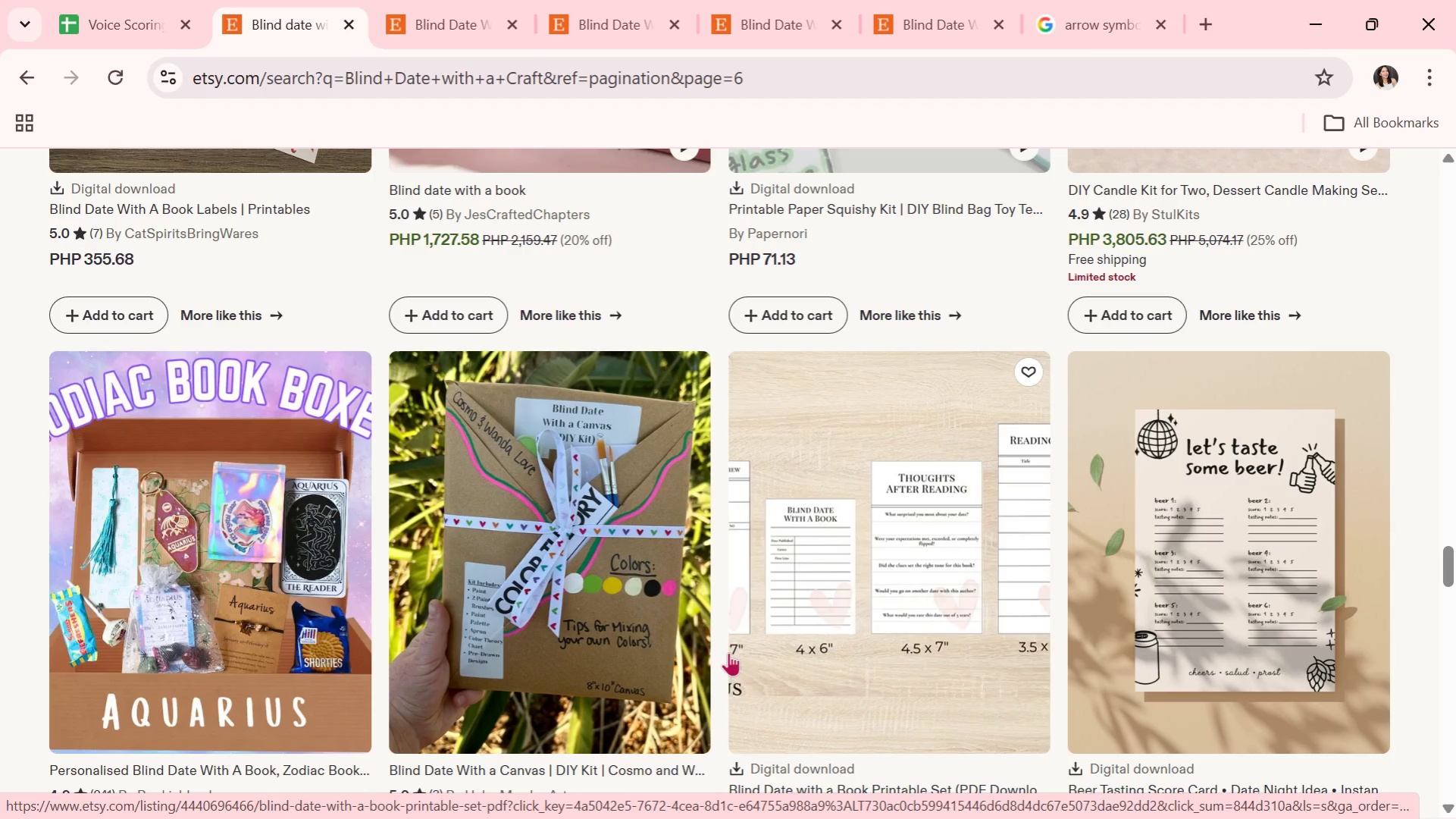 
left_click([557, 588])
 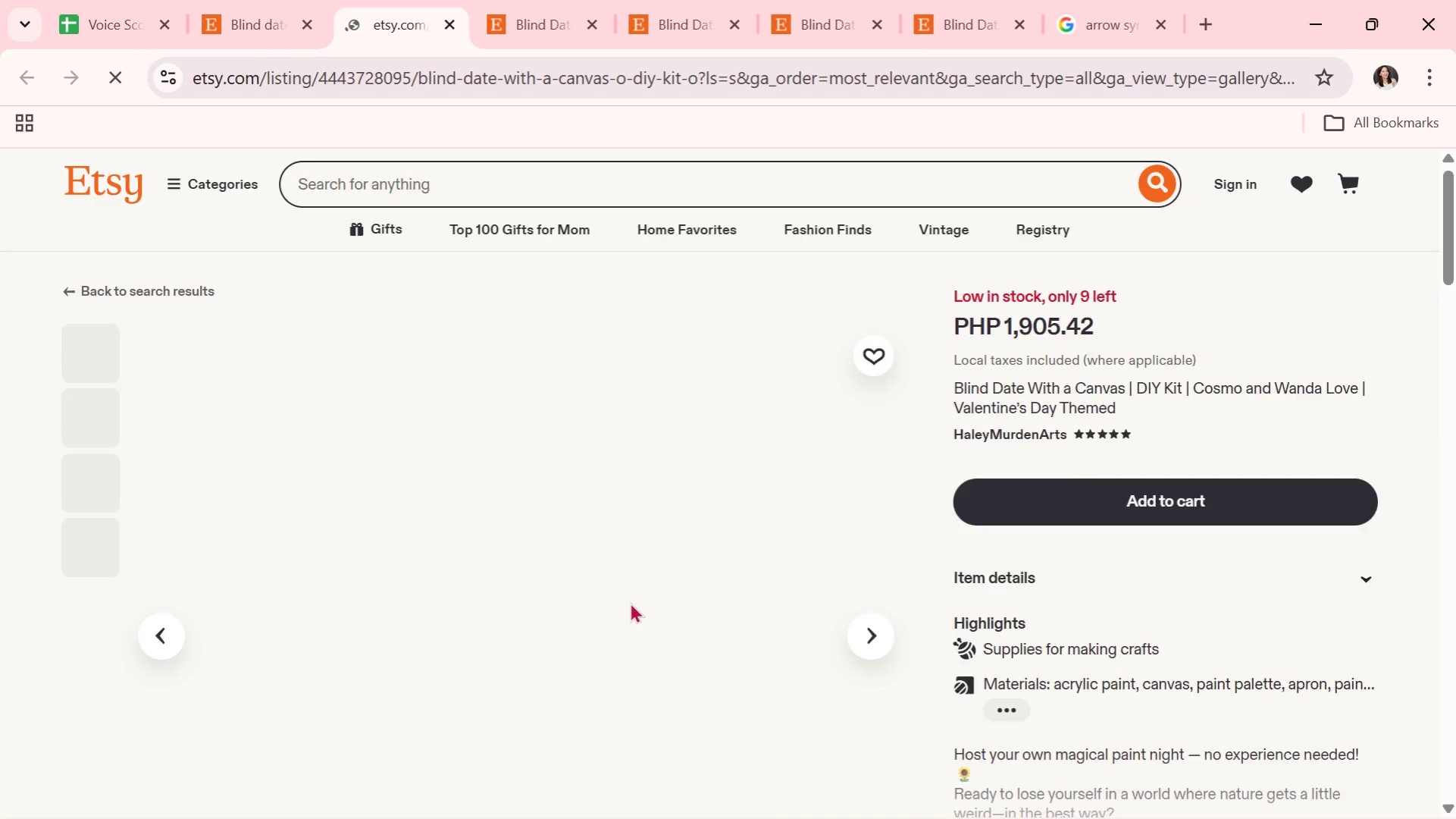 
scroll: coordinate [631, 601], scroll_direction: down, amount: 1.0
 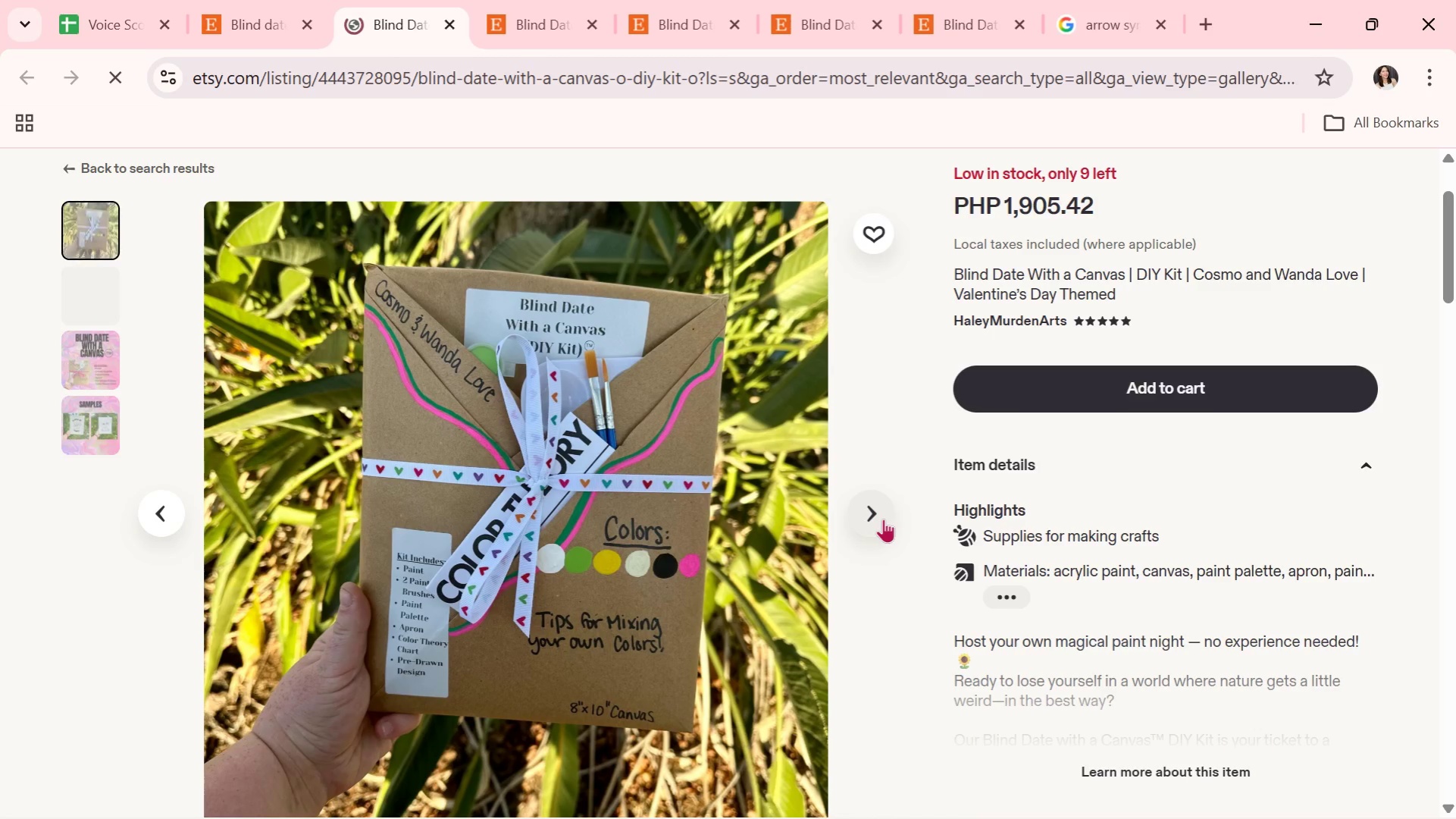 
left_click([883, 519])
 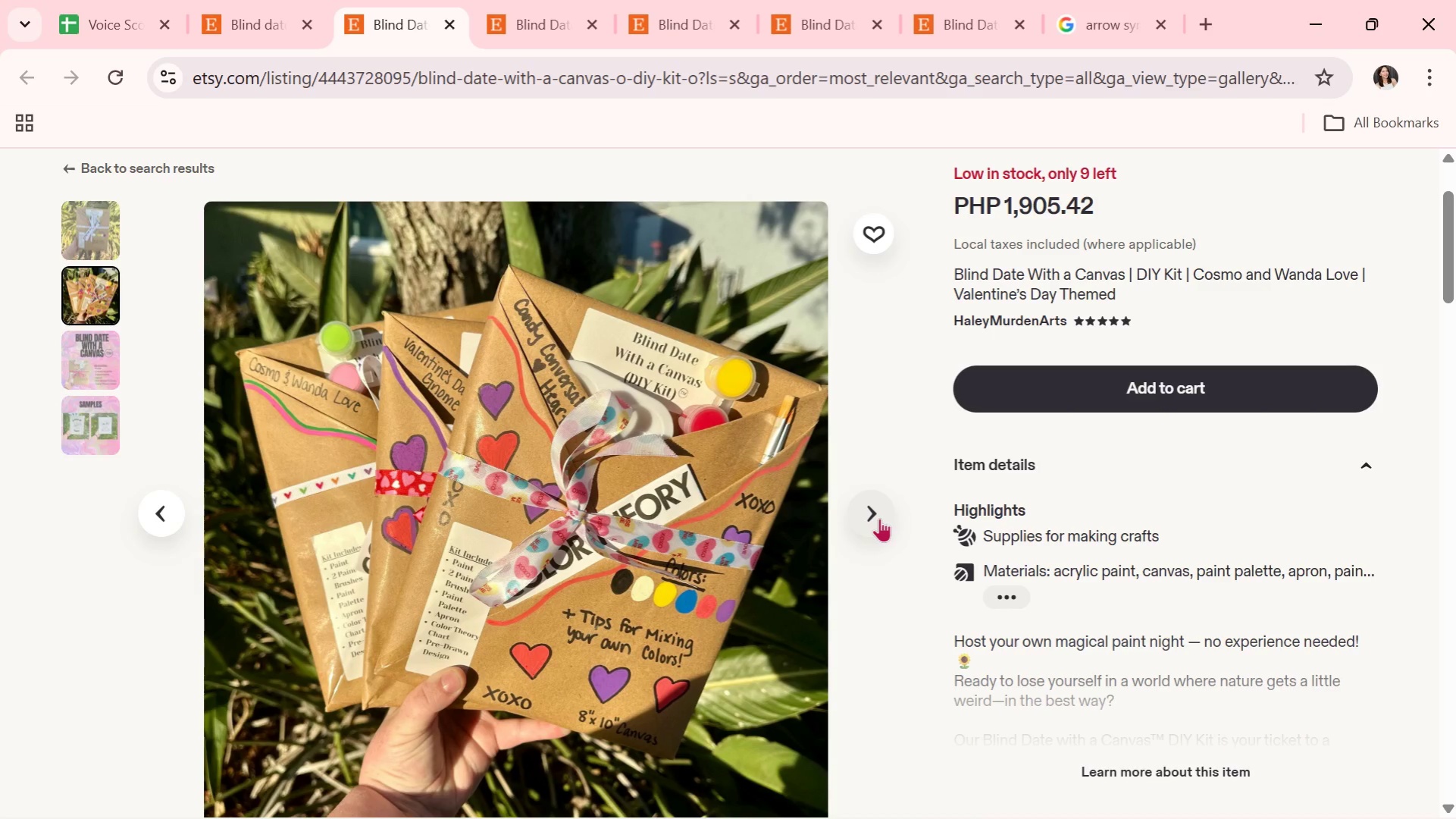 
wait(11.38)
 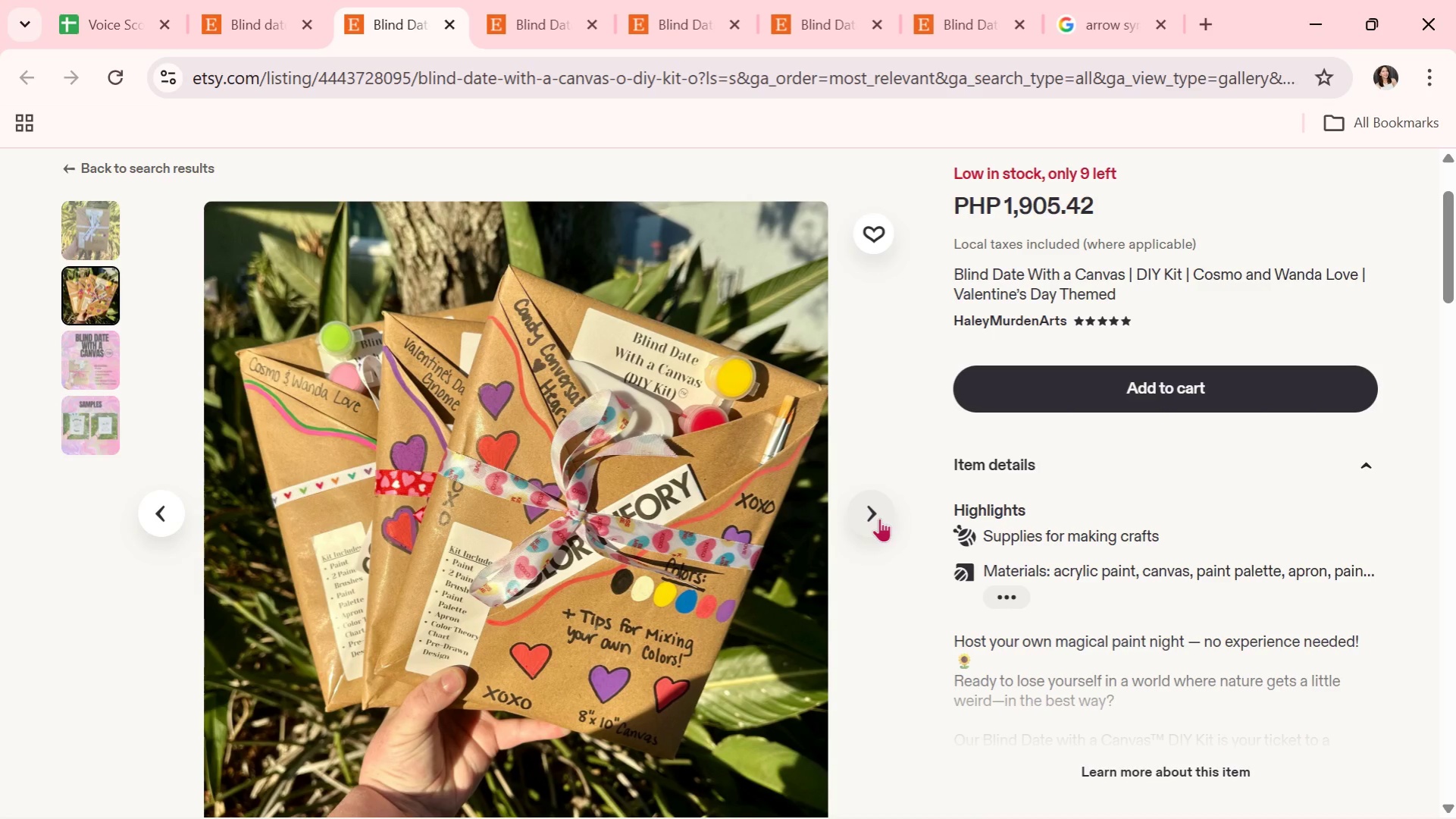 
left_click([879, 518])
 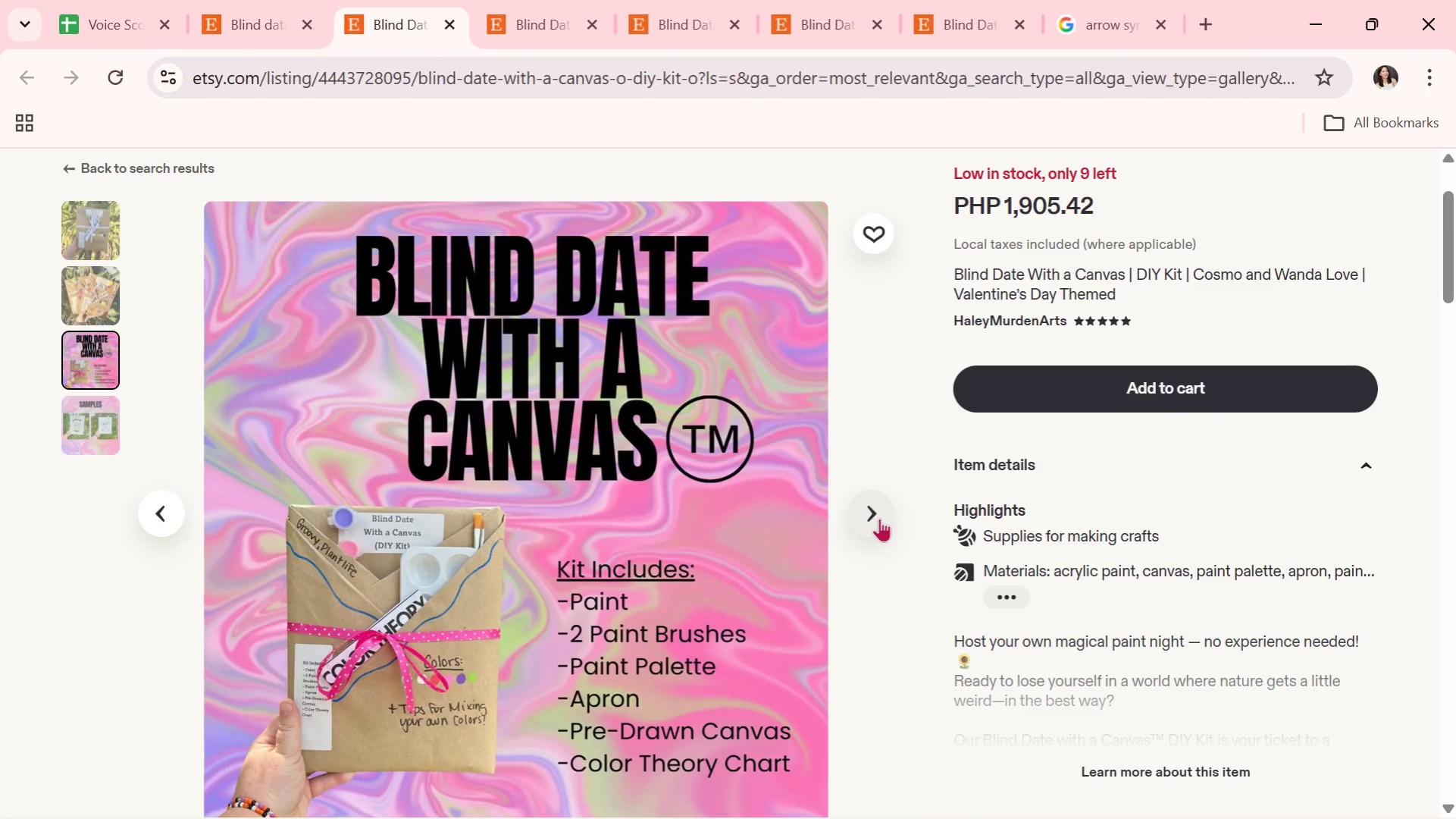 
left_click([879, 518])
 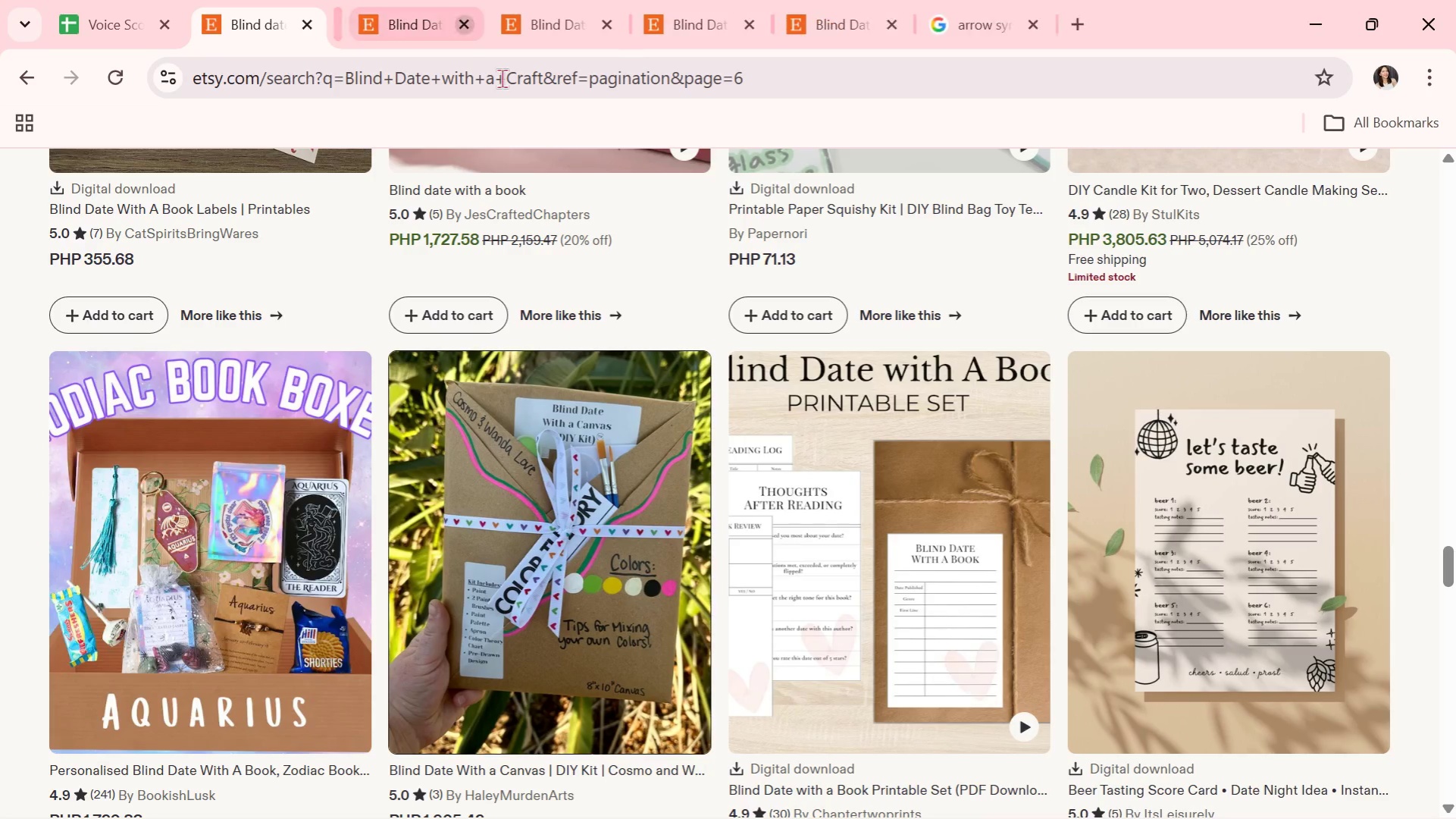 
scroll: coordinate [761, 583], scroll_direction: down, amount: 8.0
 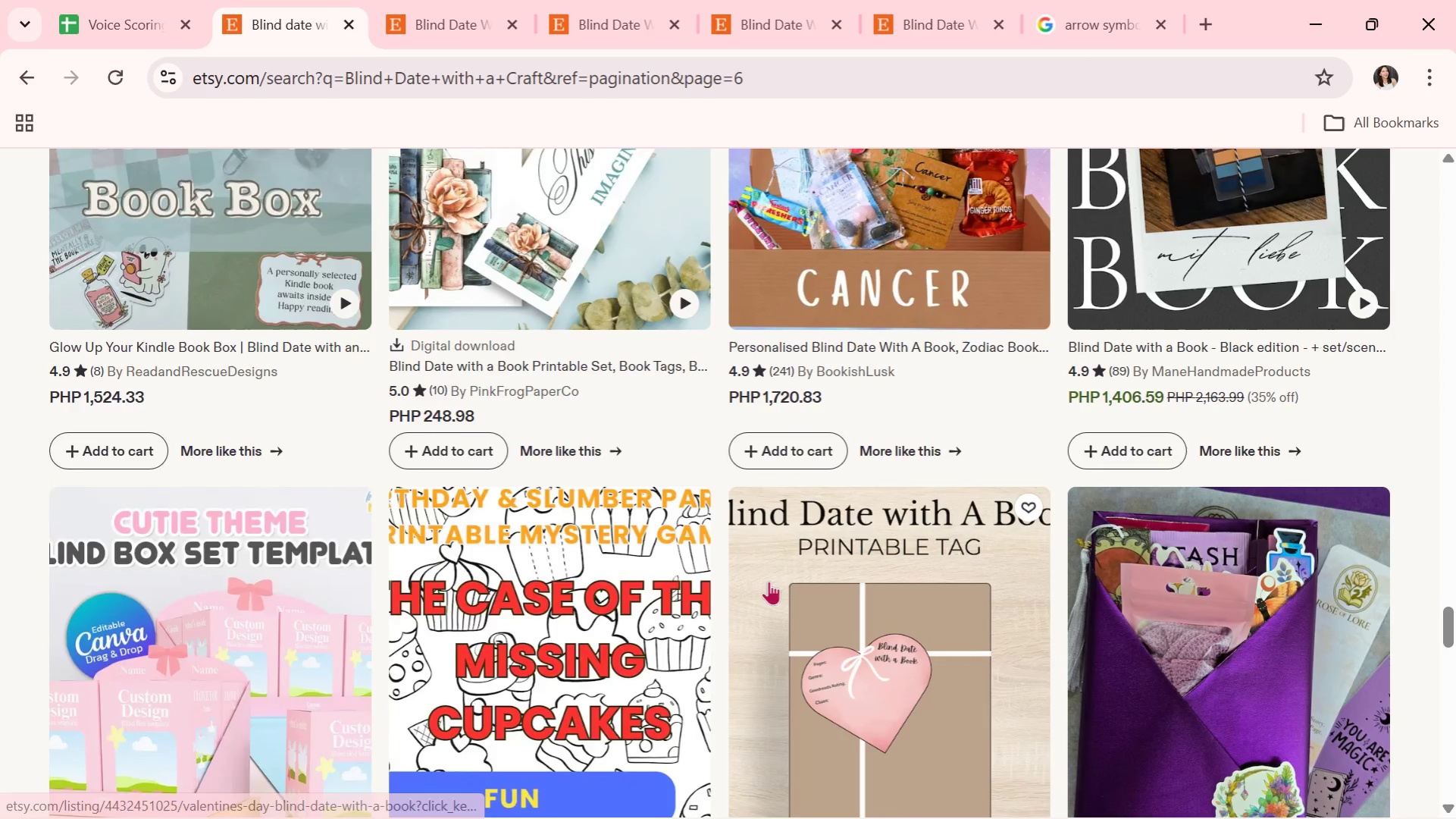 
scroll: coordinate [779, 580], scroll_direction: down, amount: 5.0
 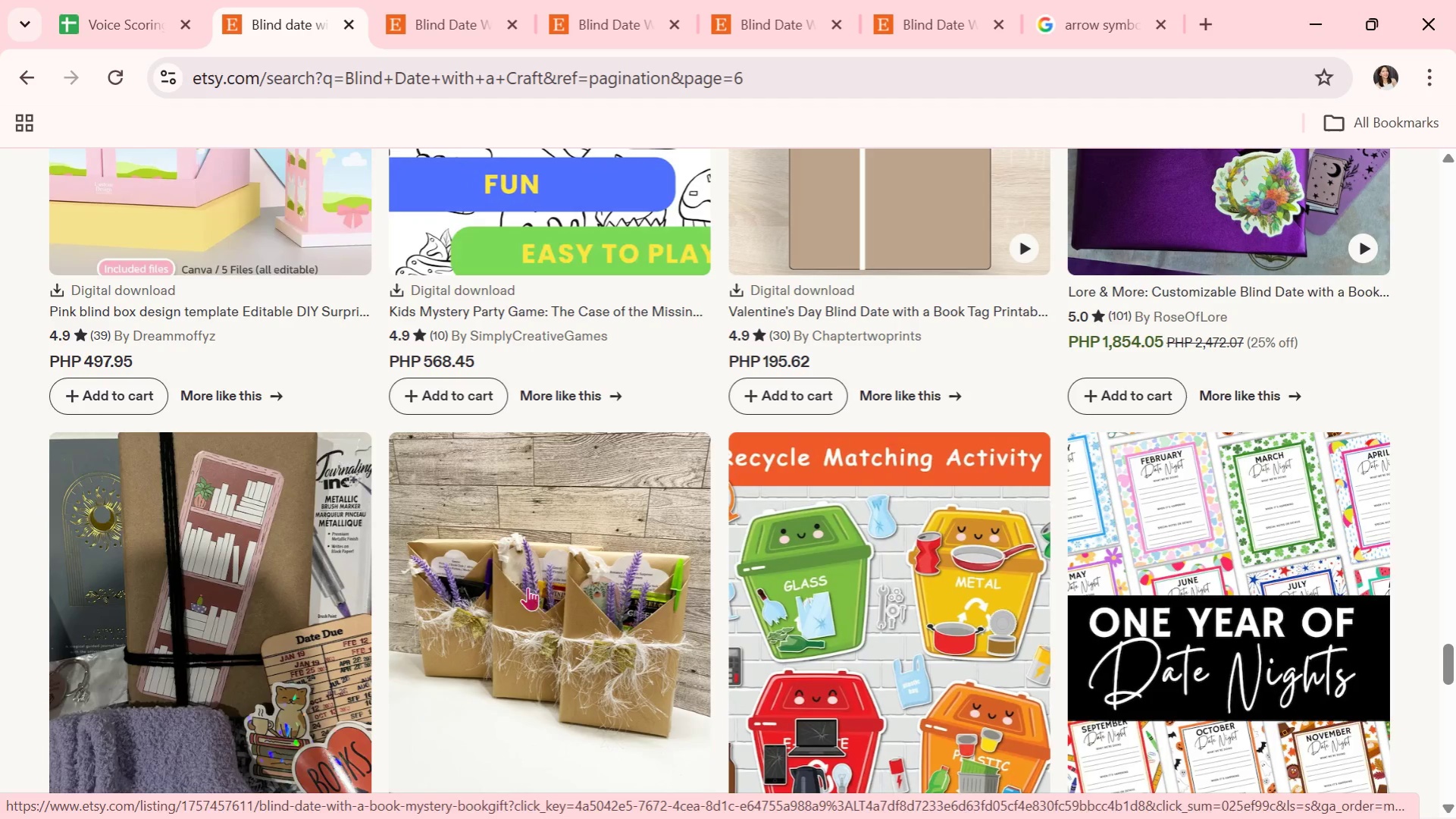 
left_click([624, 583])
 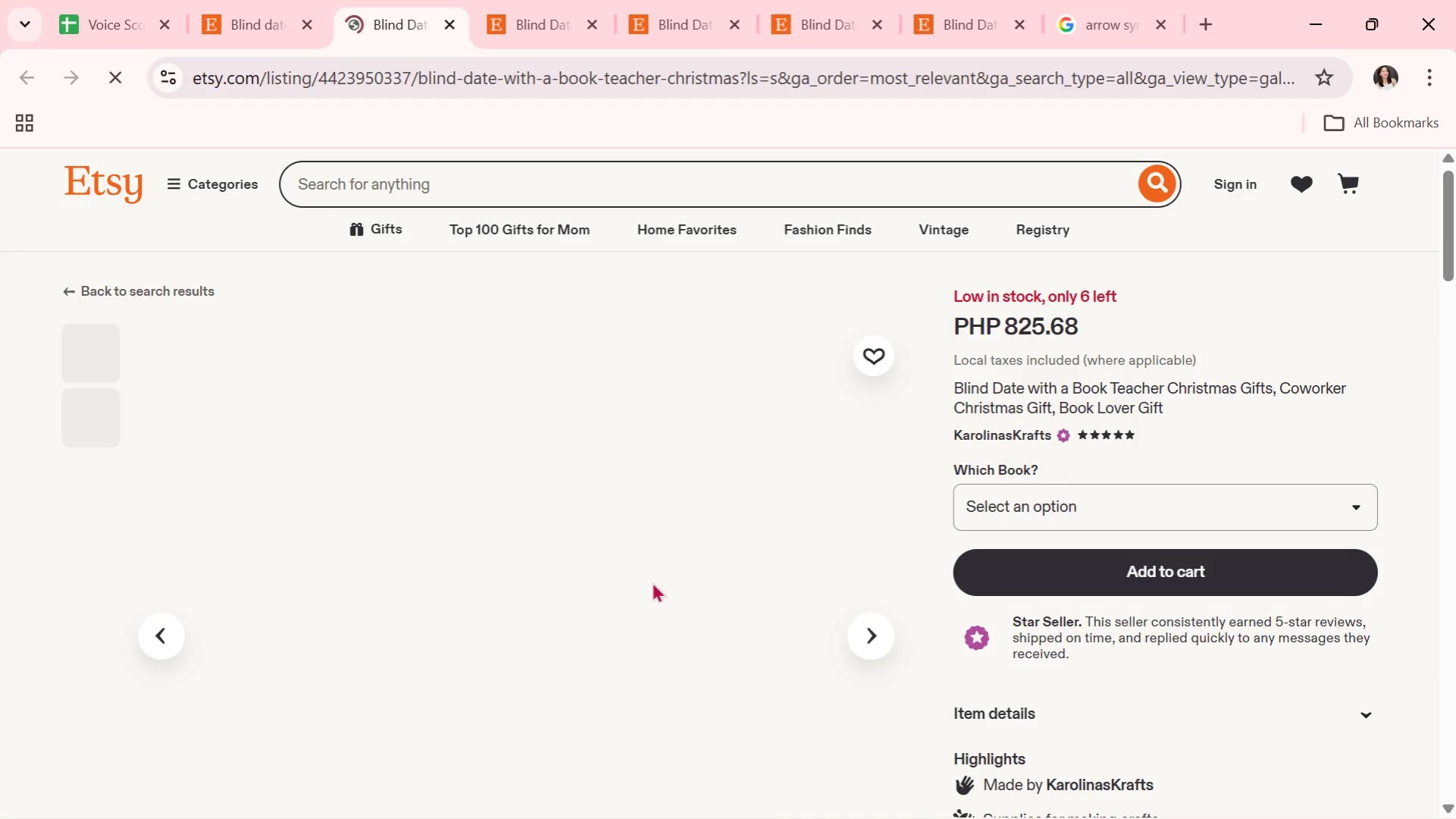 
scroll: coordinate [652, 582], scroll_direction: down, amount: 1.0
 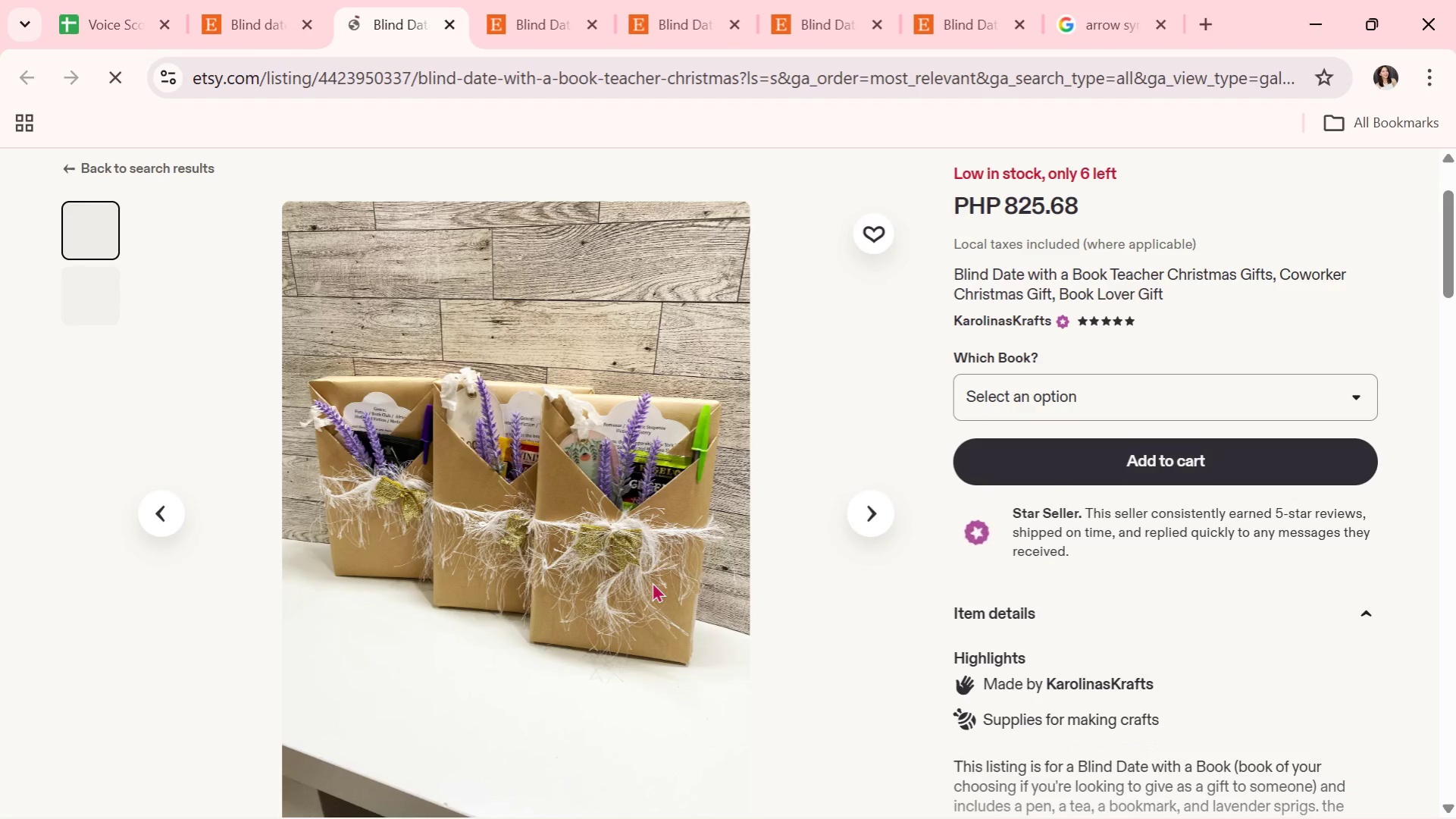 
key(Alt+Tab)